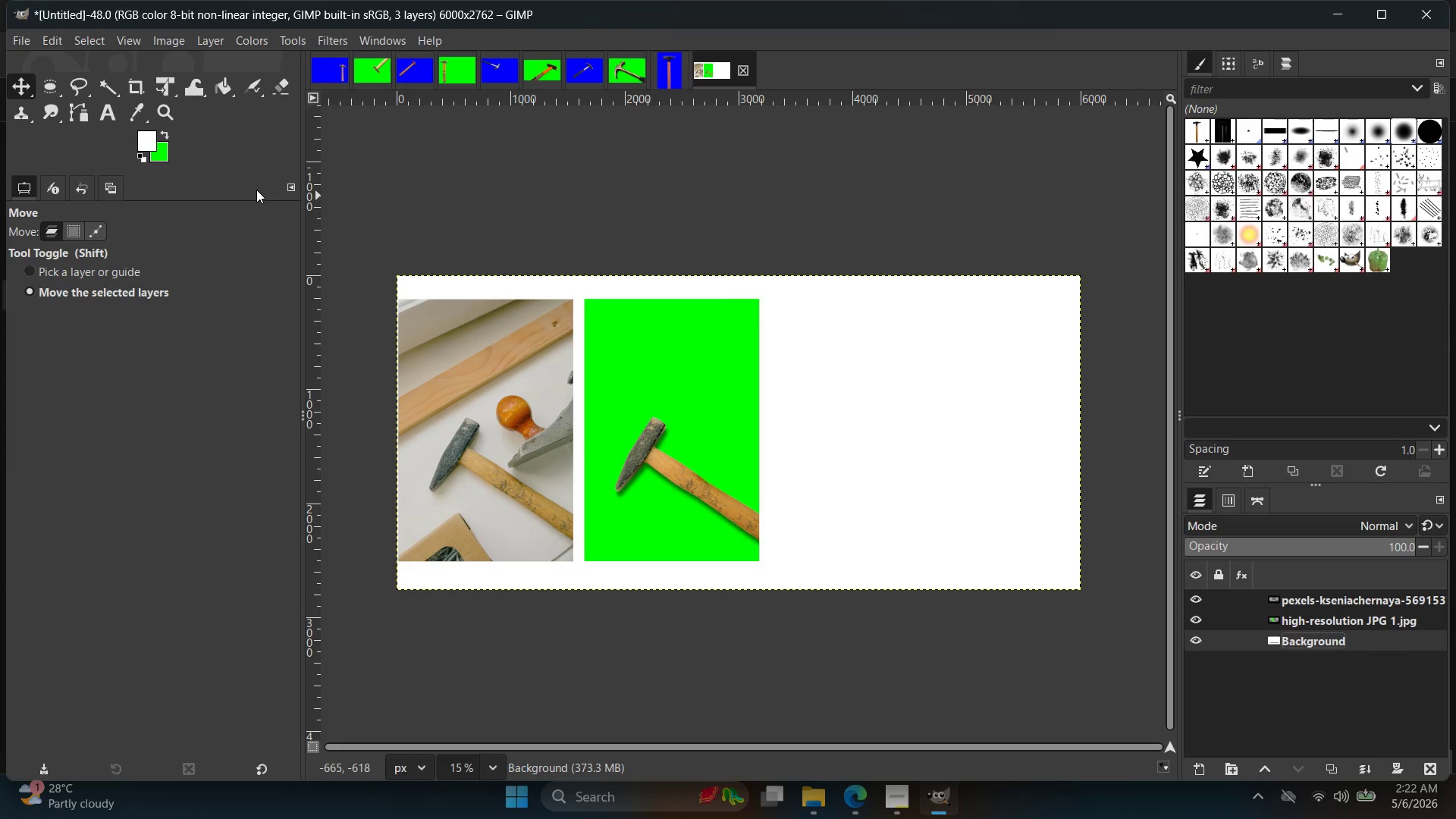 
left_click([205, 42])
 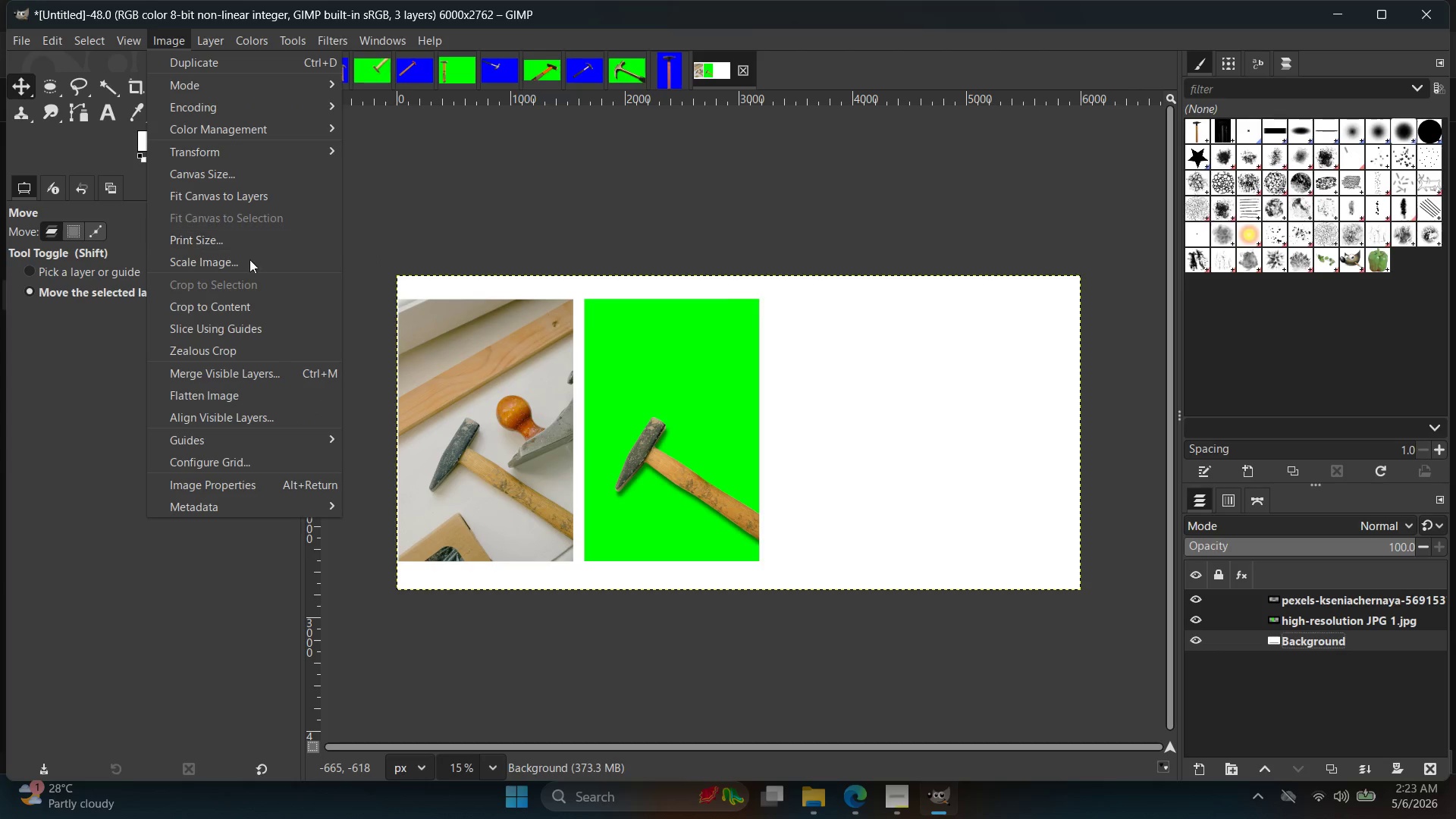 
left_click([228, 262])
 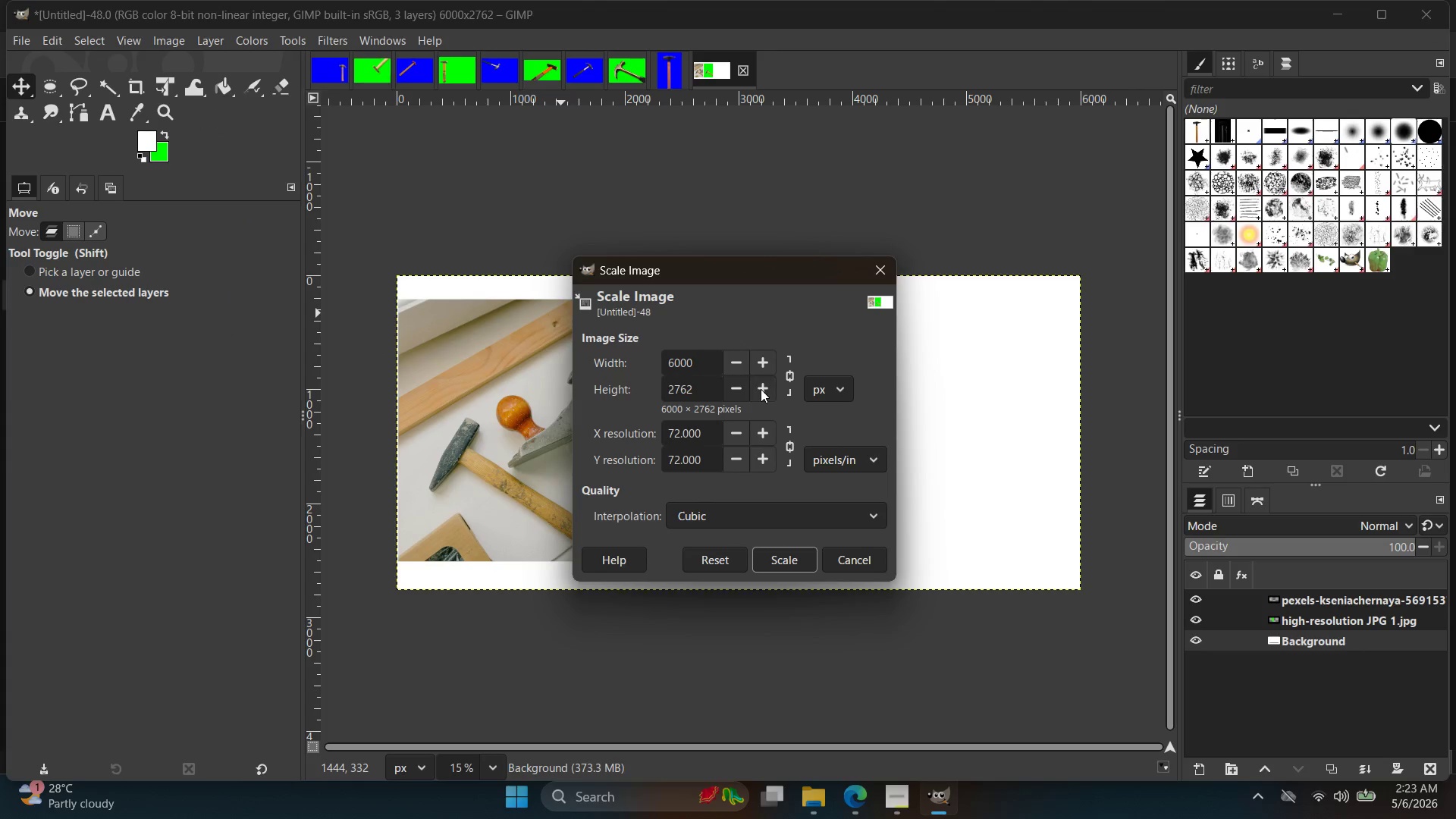 
left_click([782, 379])
 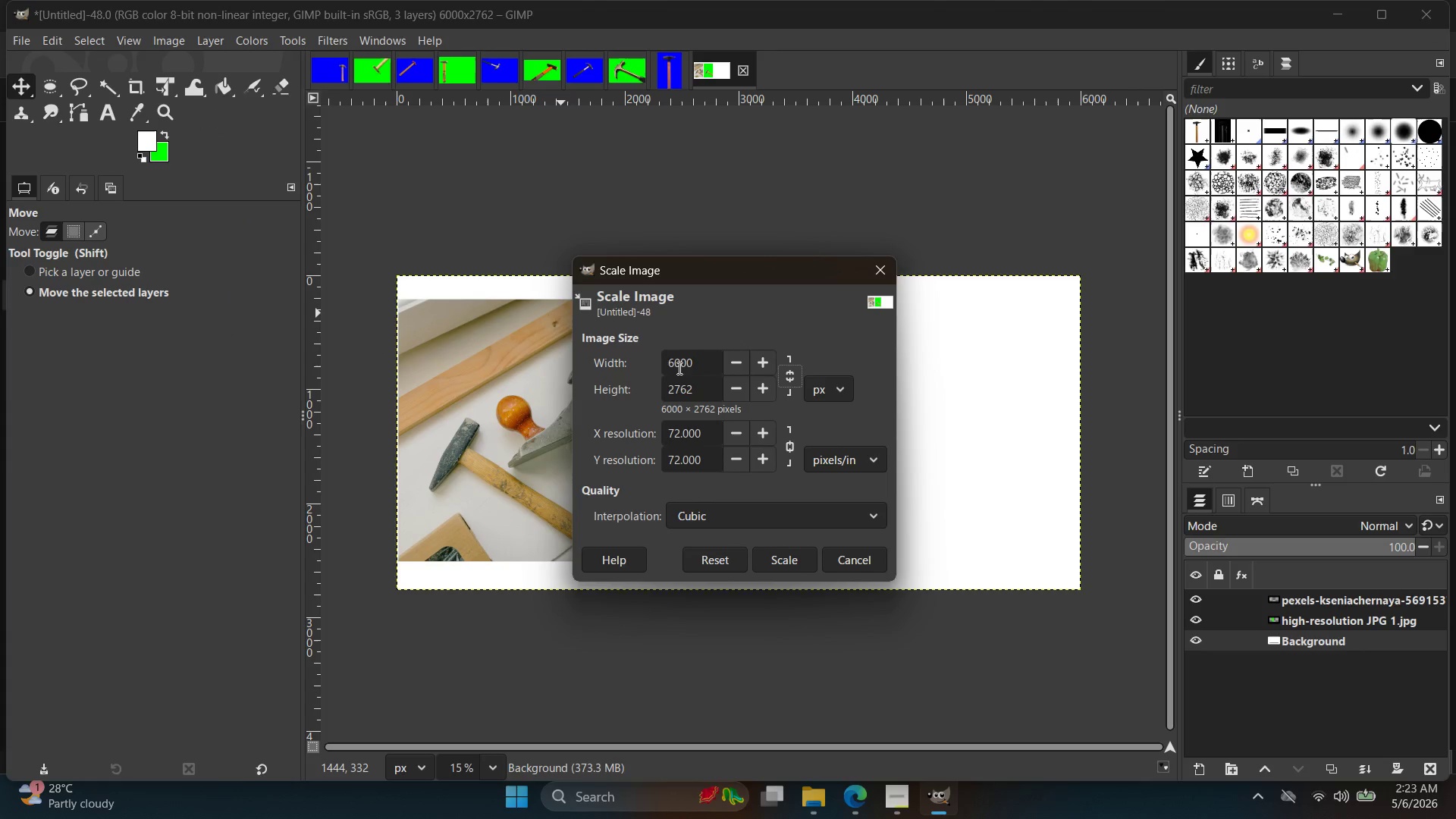 
left_click([672, 362])
 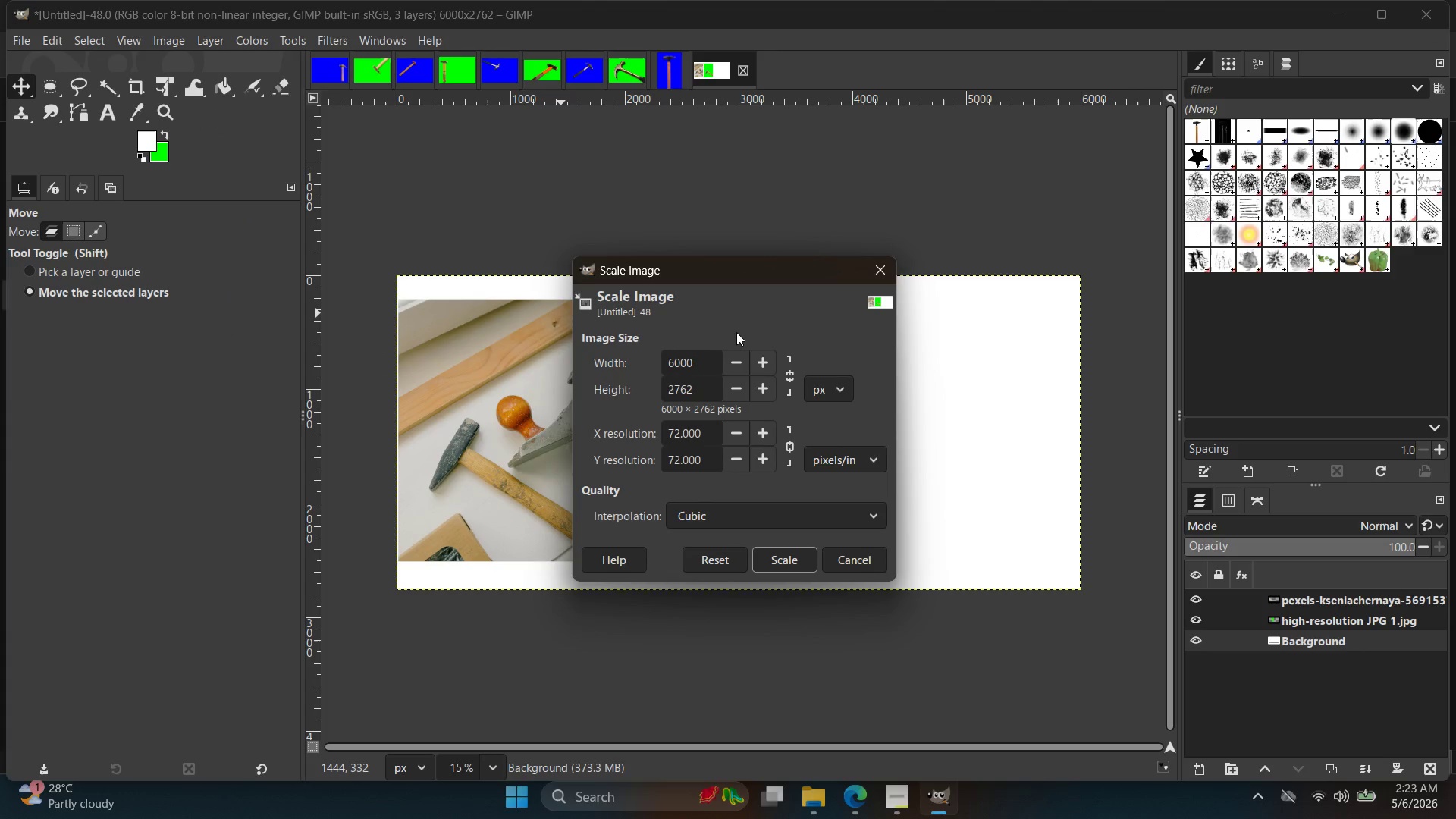 
key(Backspace)
 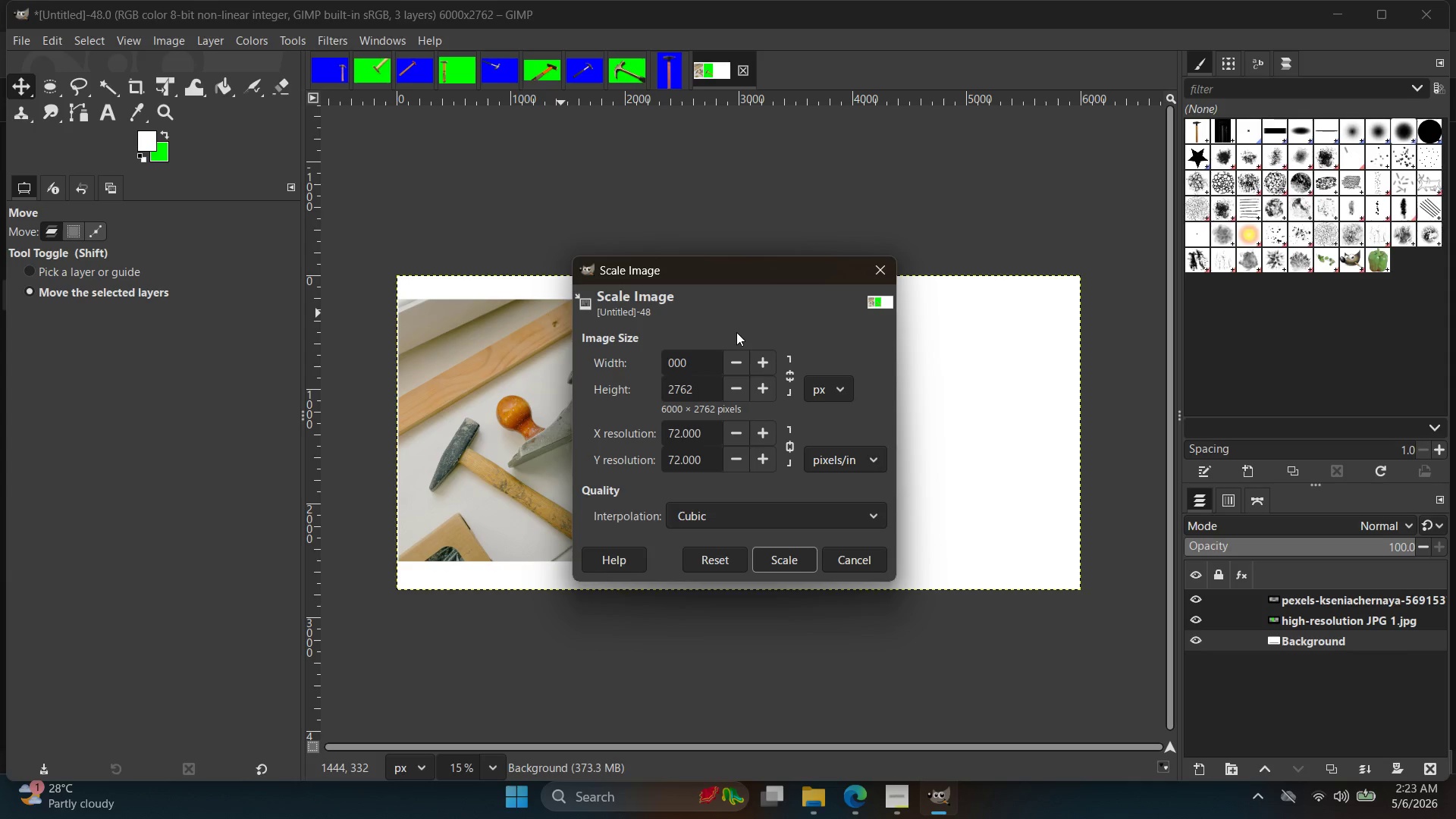 
wait(5.08)
 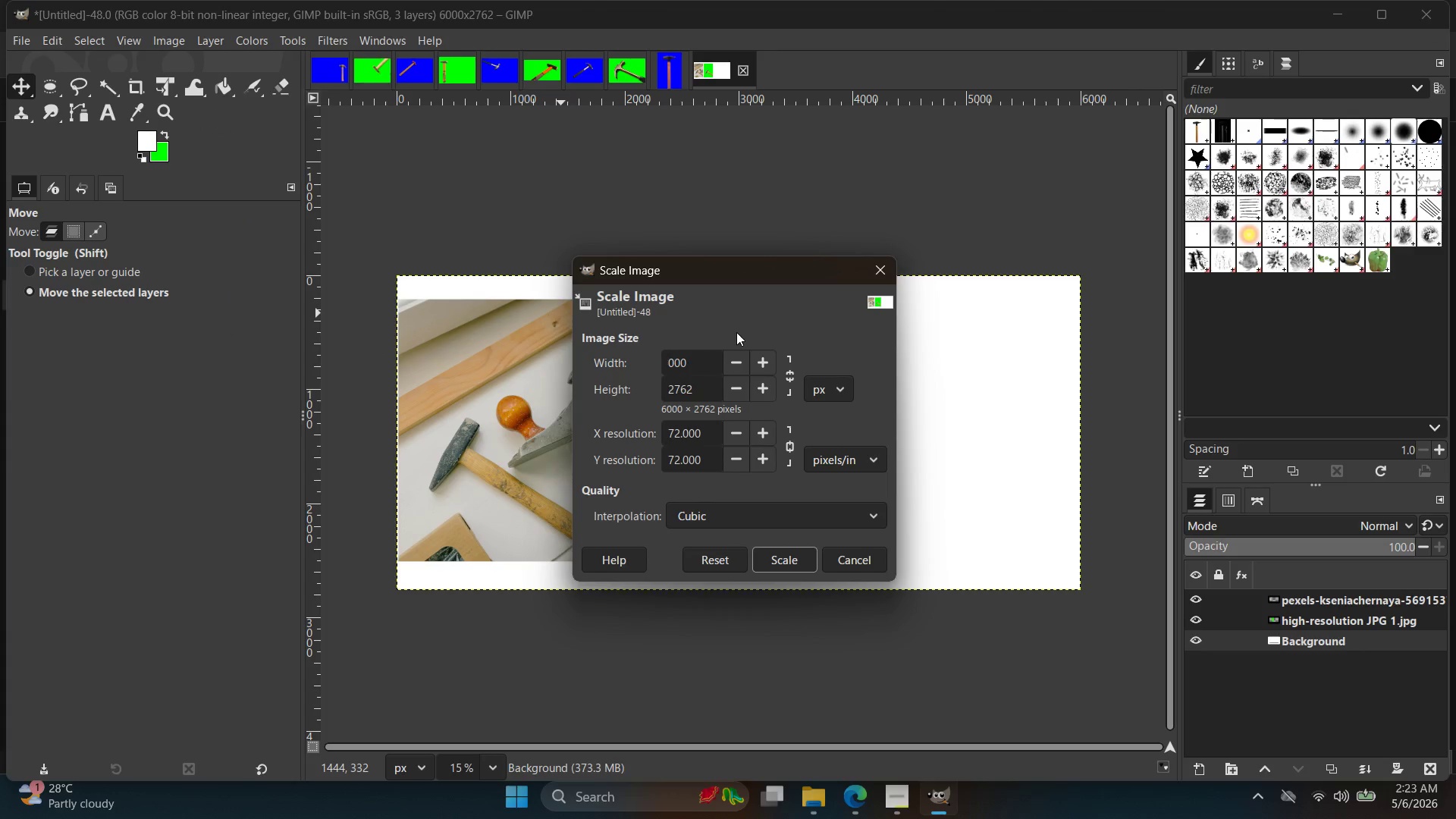 
left_click_drag(start_coordinate=[748, 272], to_coordinate=[378, 253])
 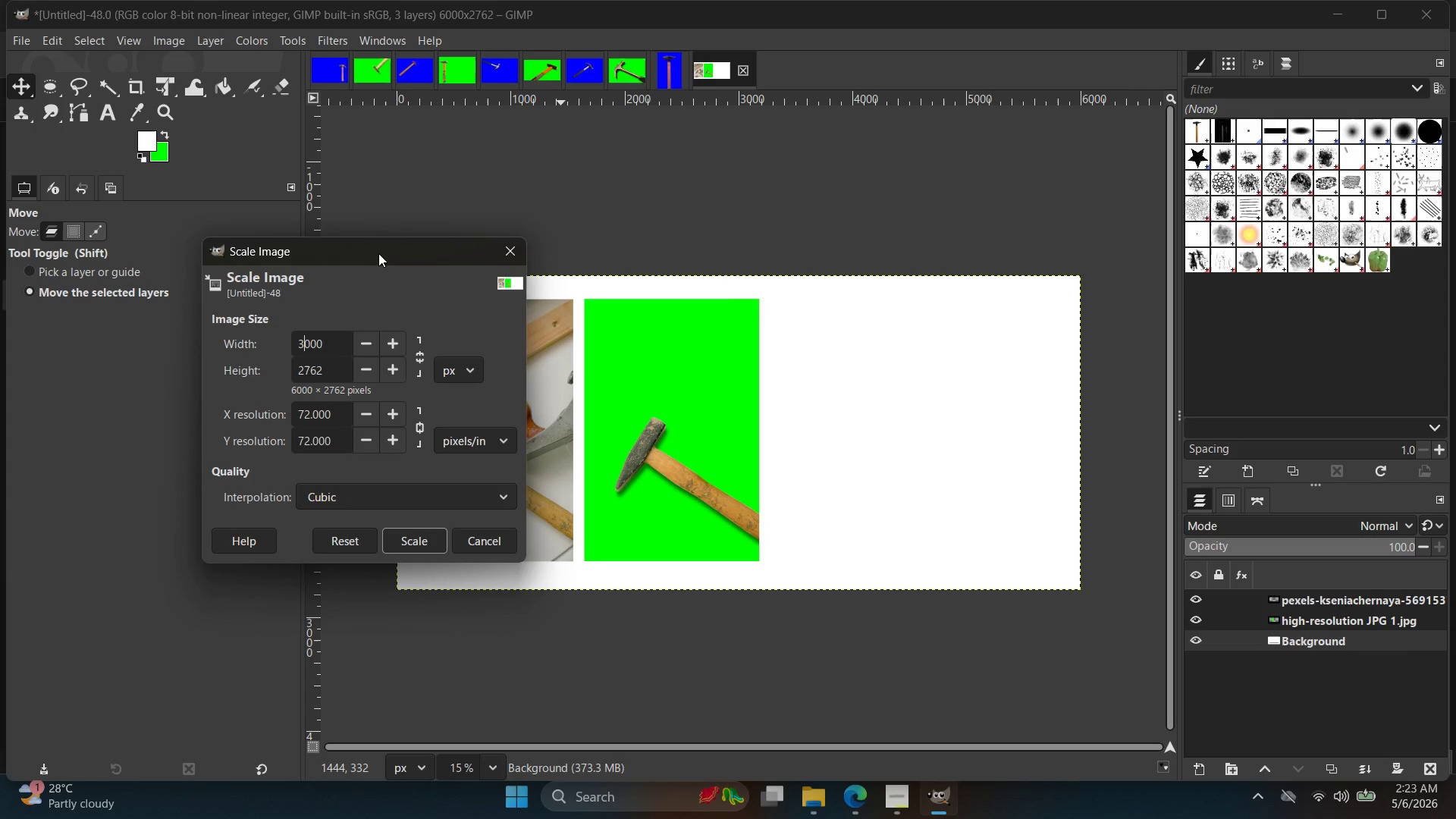 
key(3)
 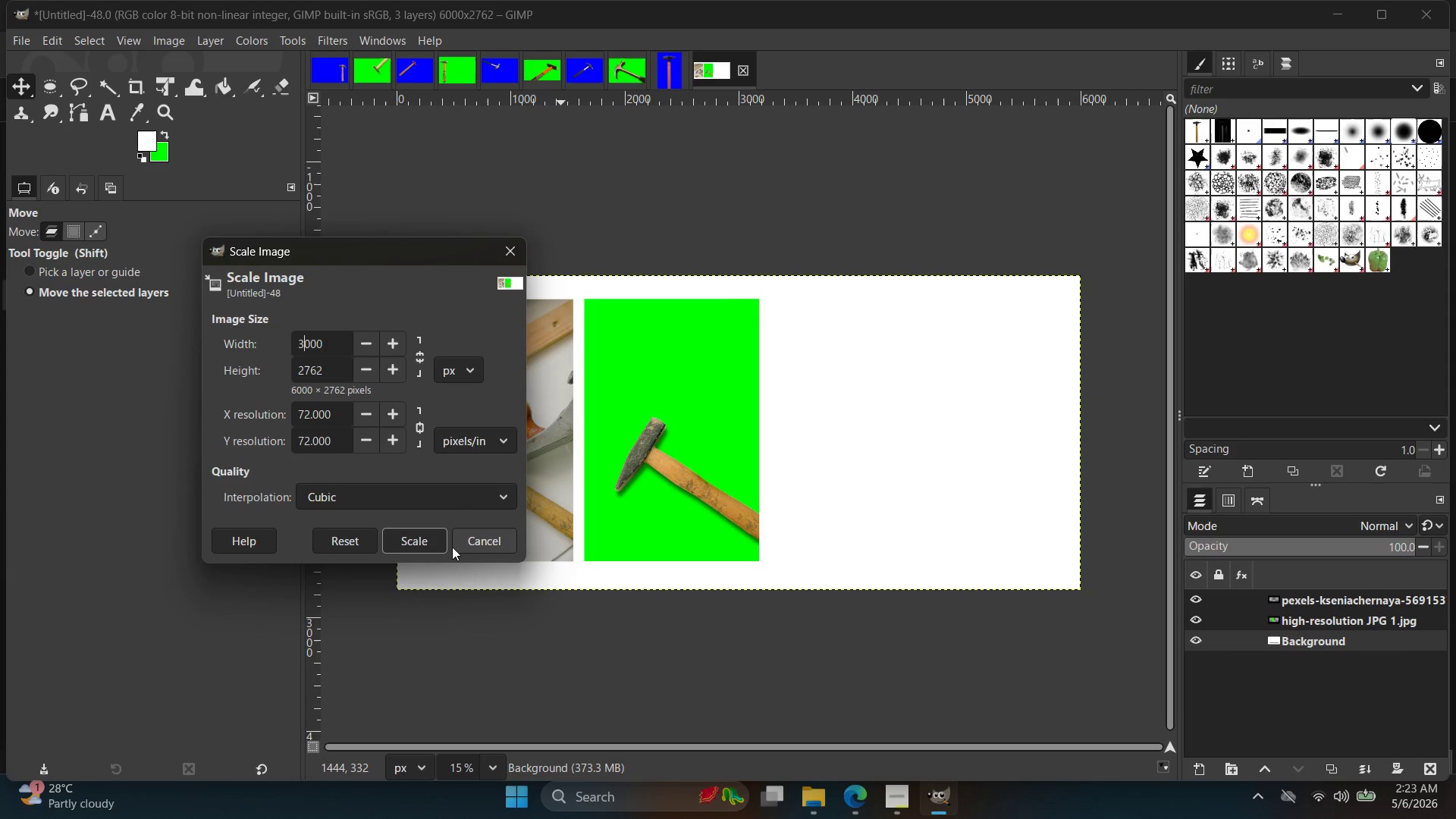 
left_click([429, 542])
 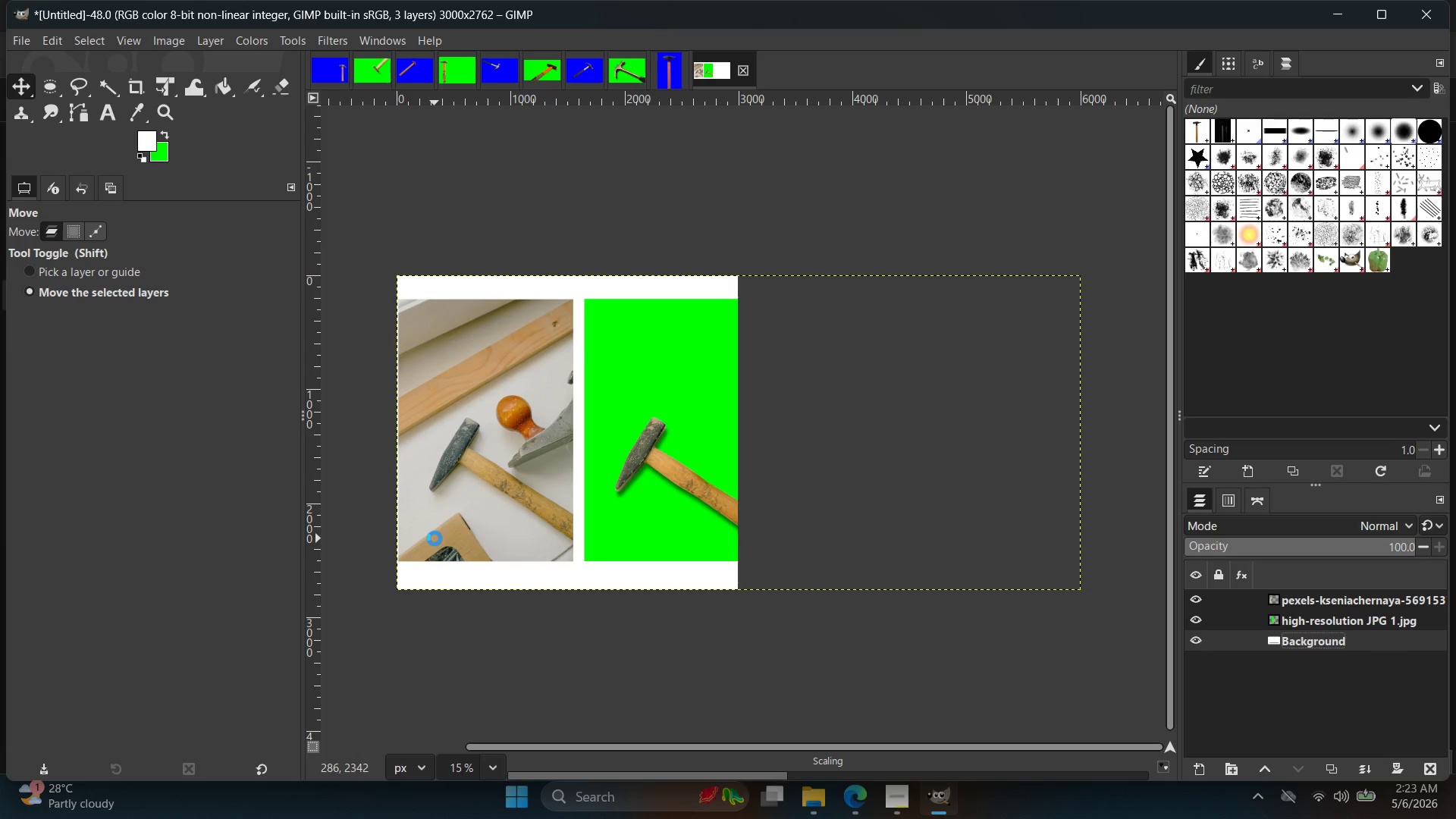 
key(Control+Z)
 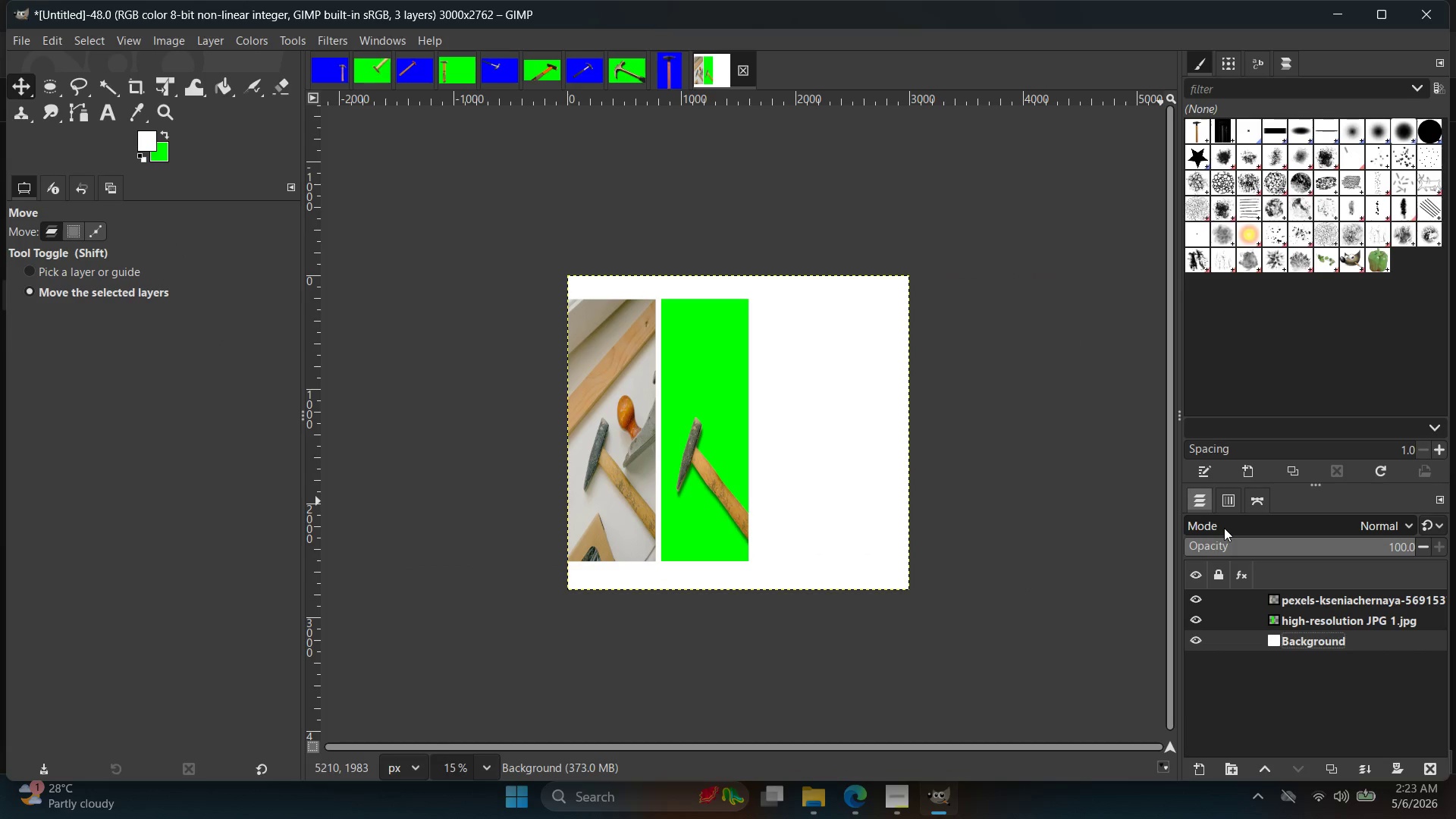 
key(Control+ControlLeft)
 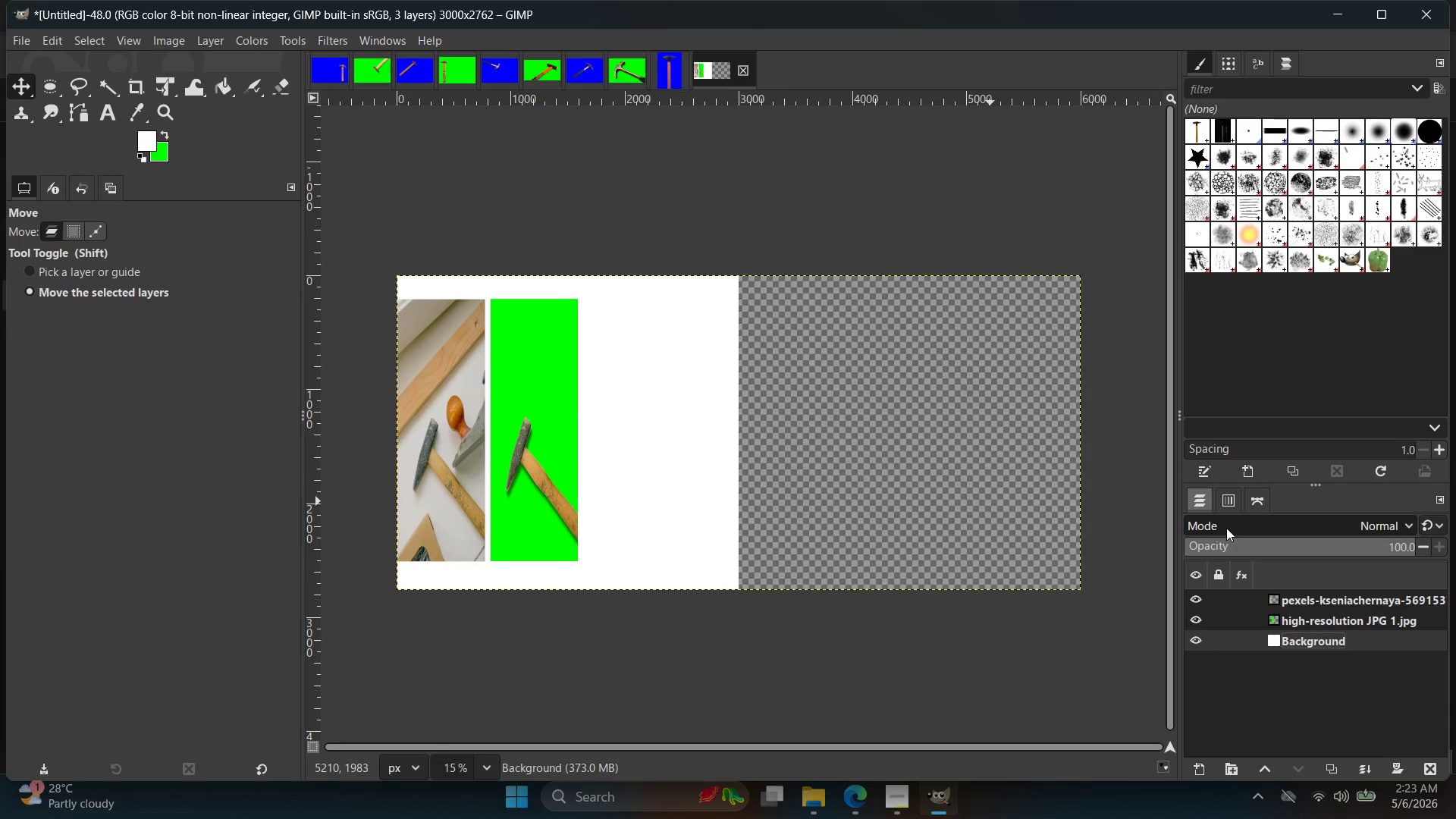 
key(Control+Z)
 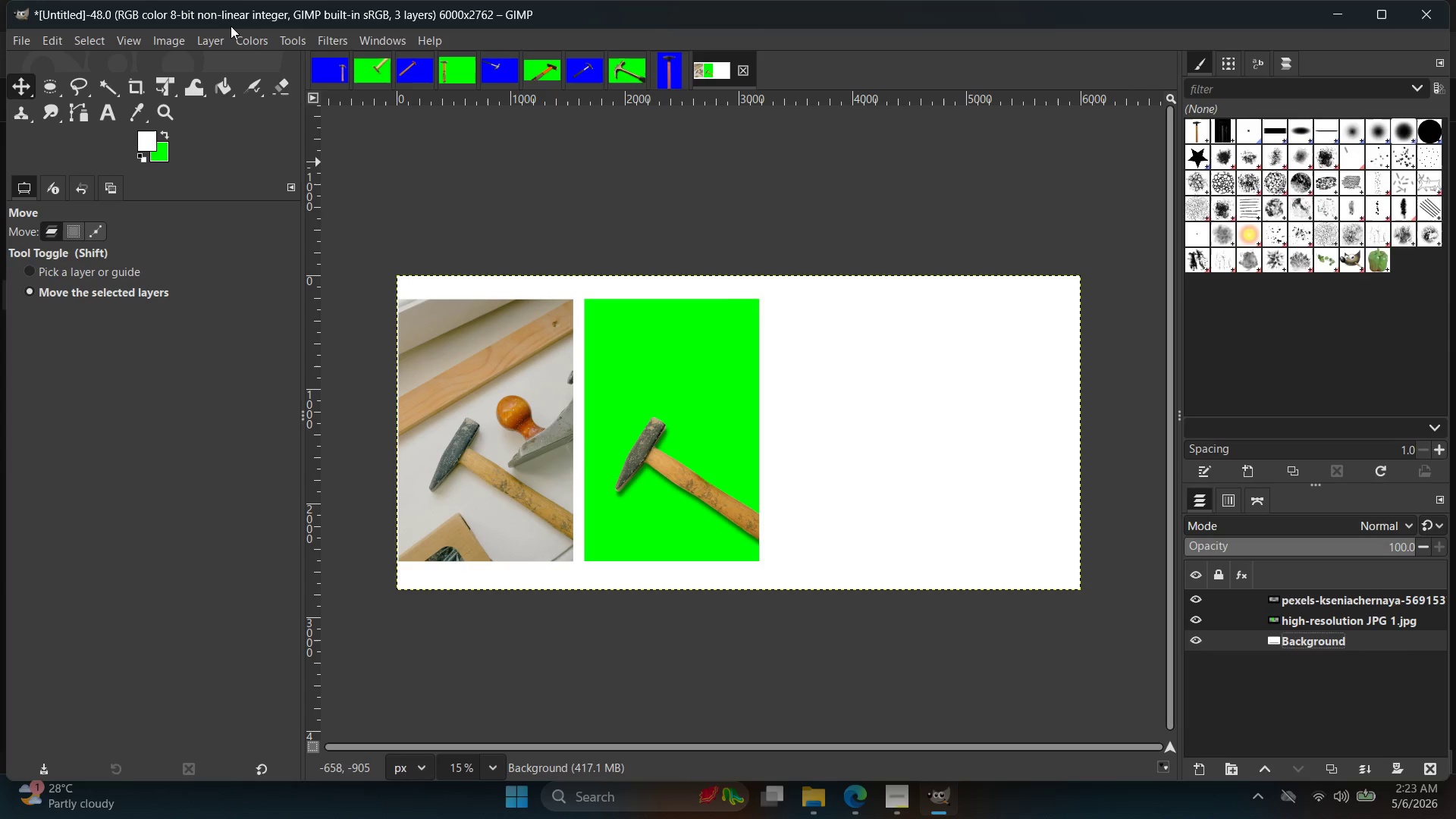 
left_click([210, 36])
 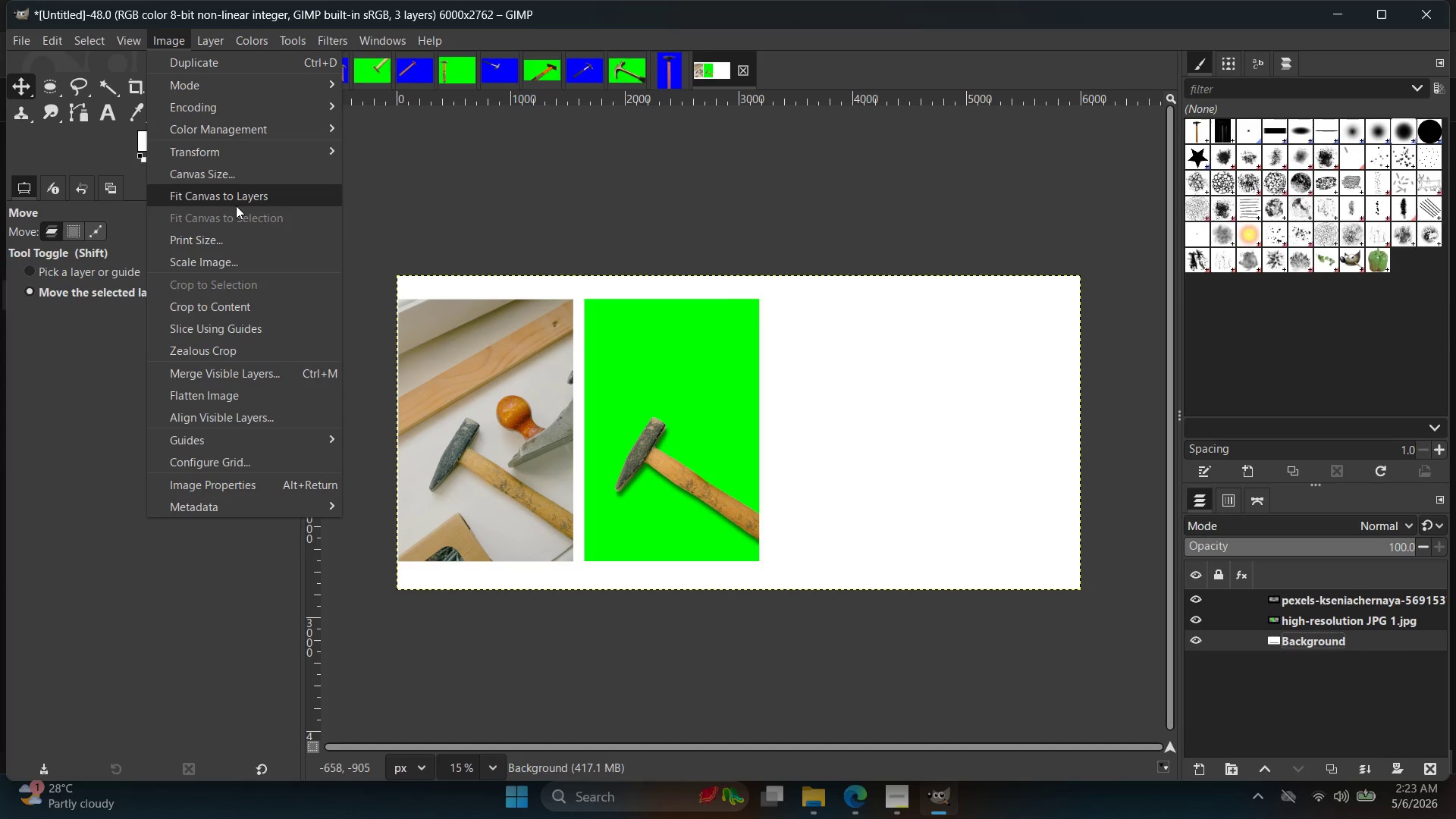 
left_click([236, 256])
 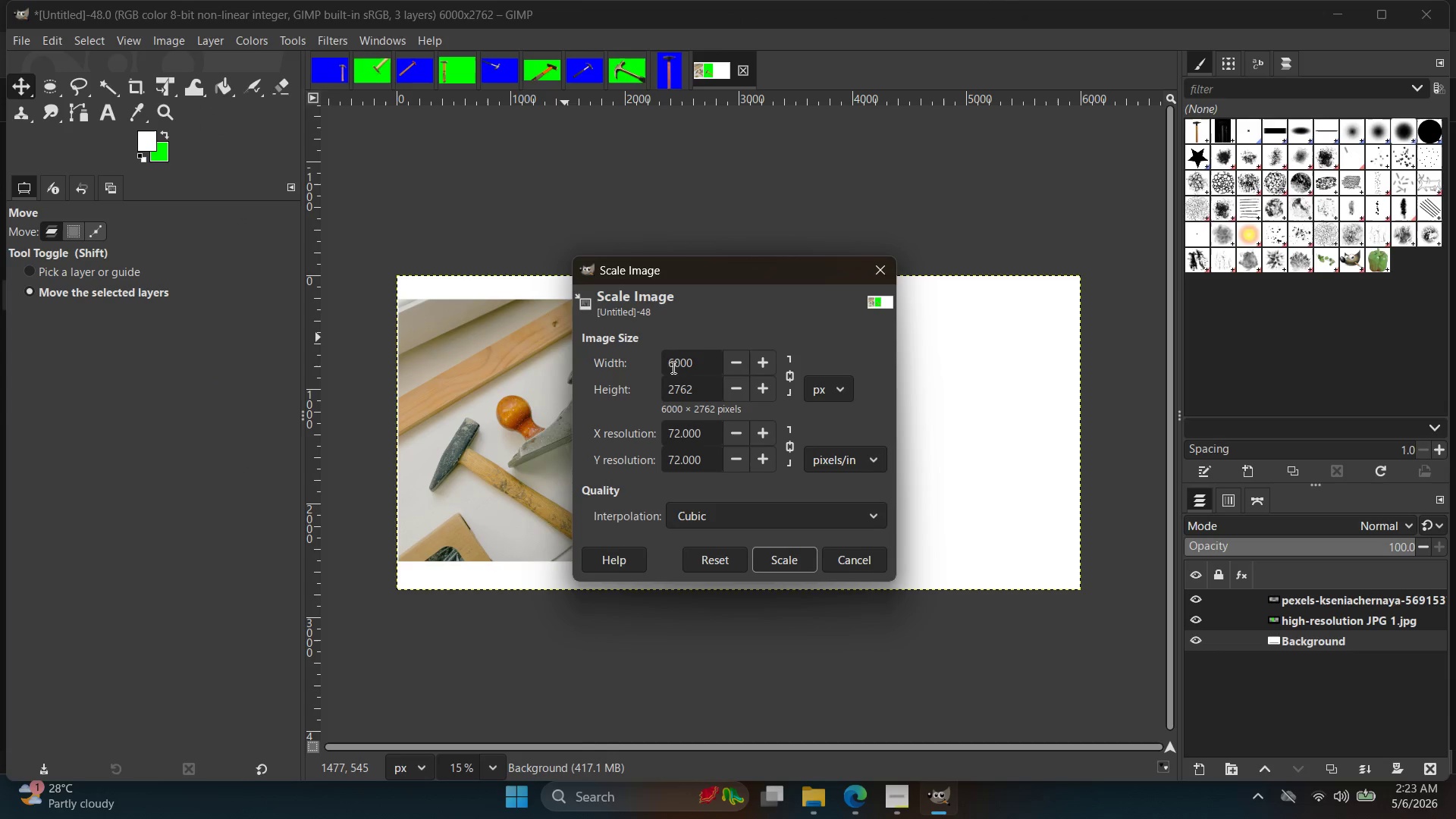 
left_click([673, 364])
 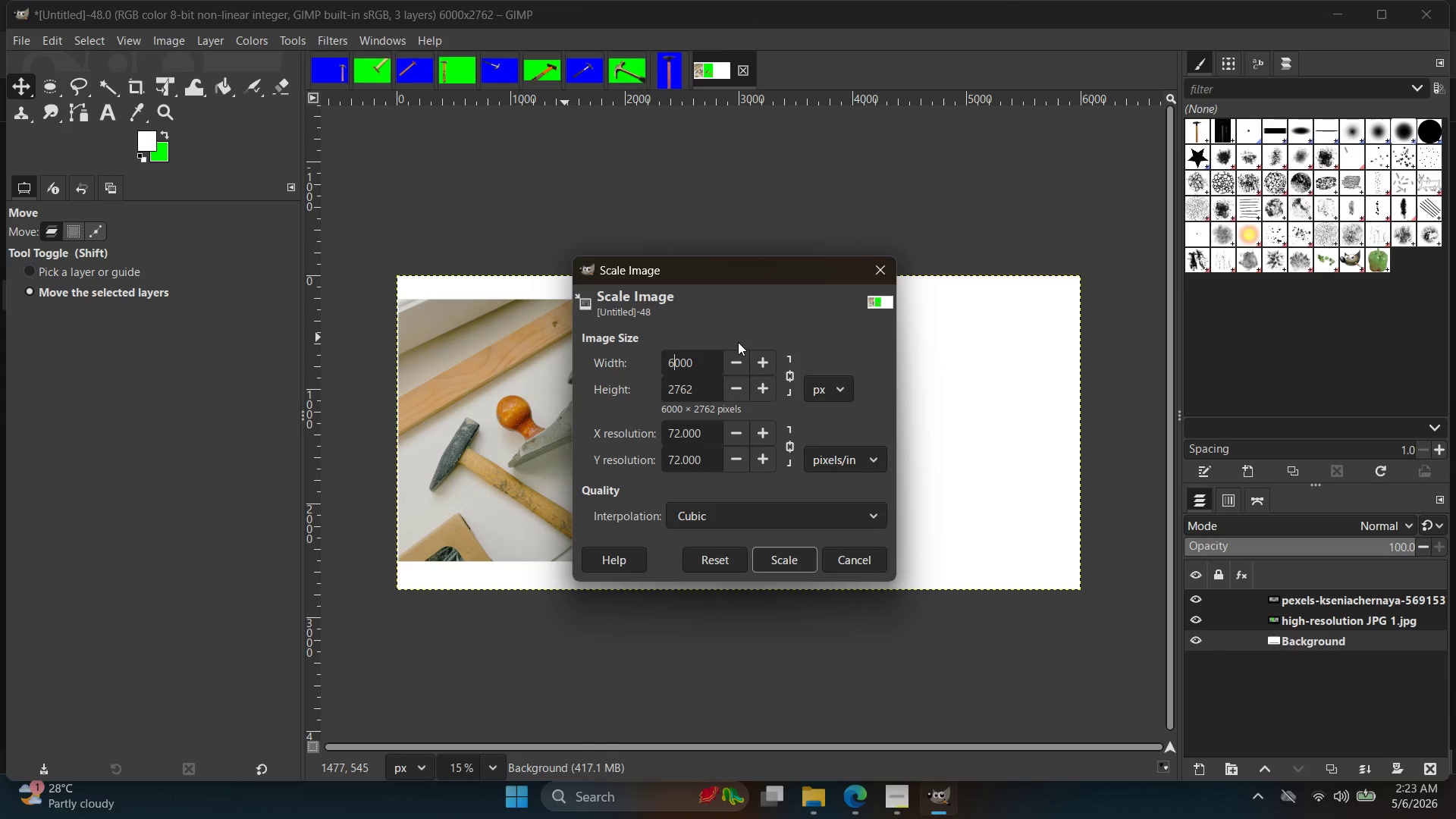 
key(Backspace)
 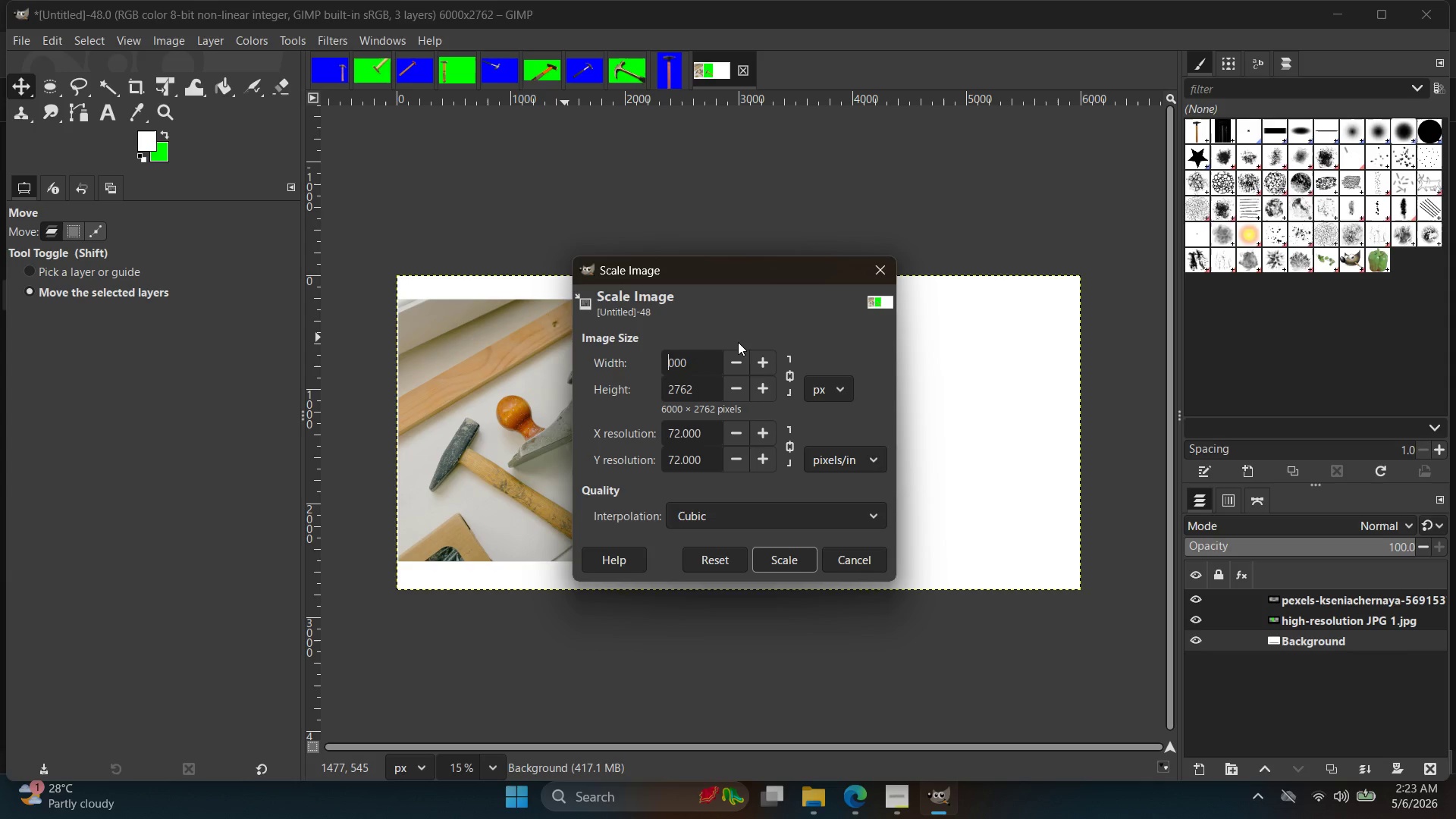 
key(4)
 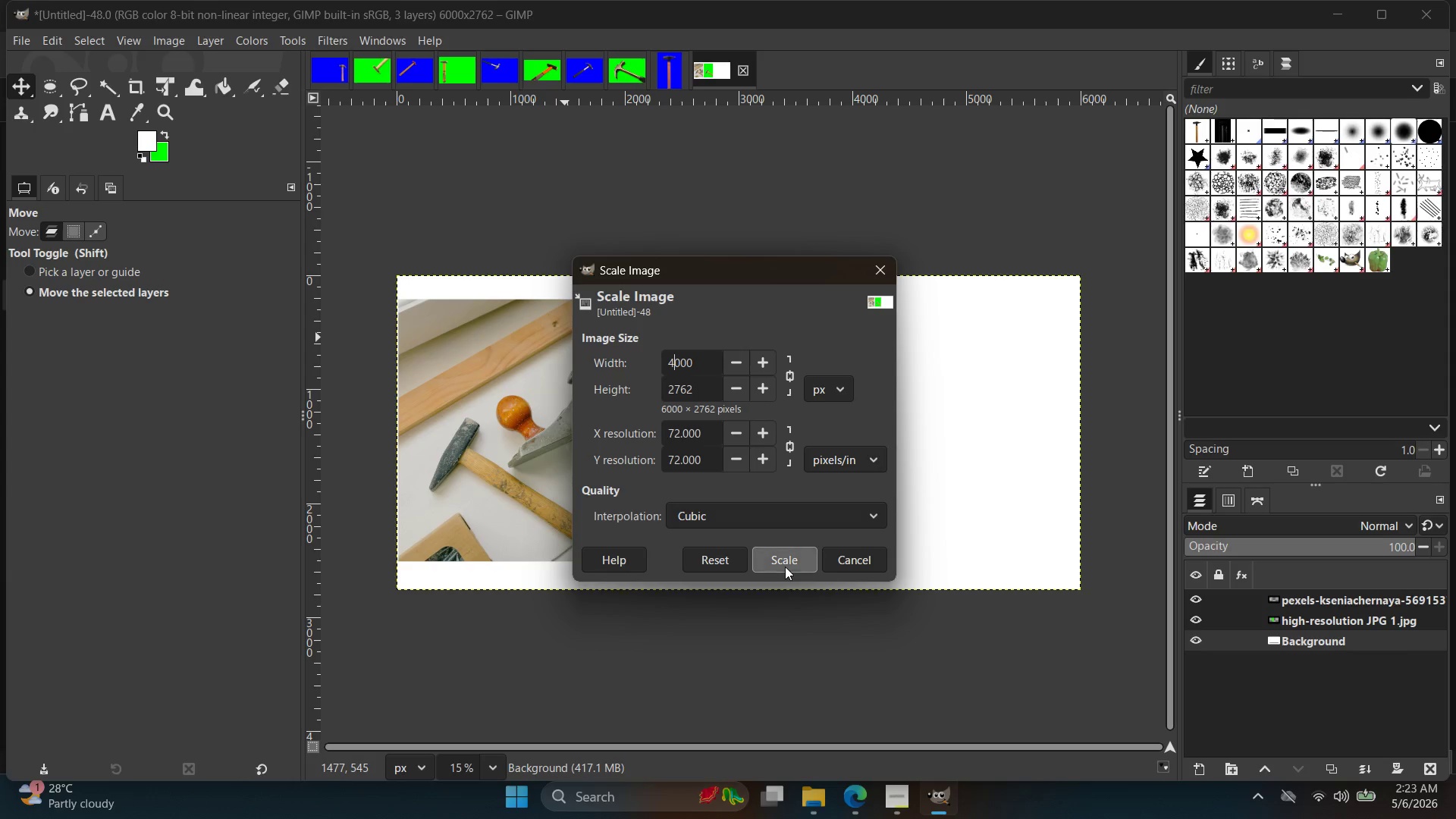 
double_click([785, 560])
 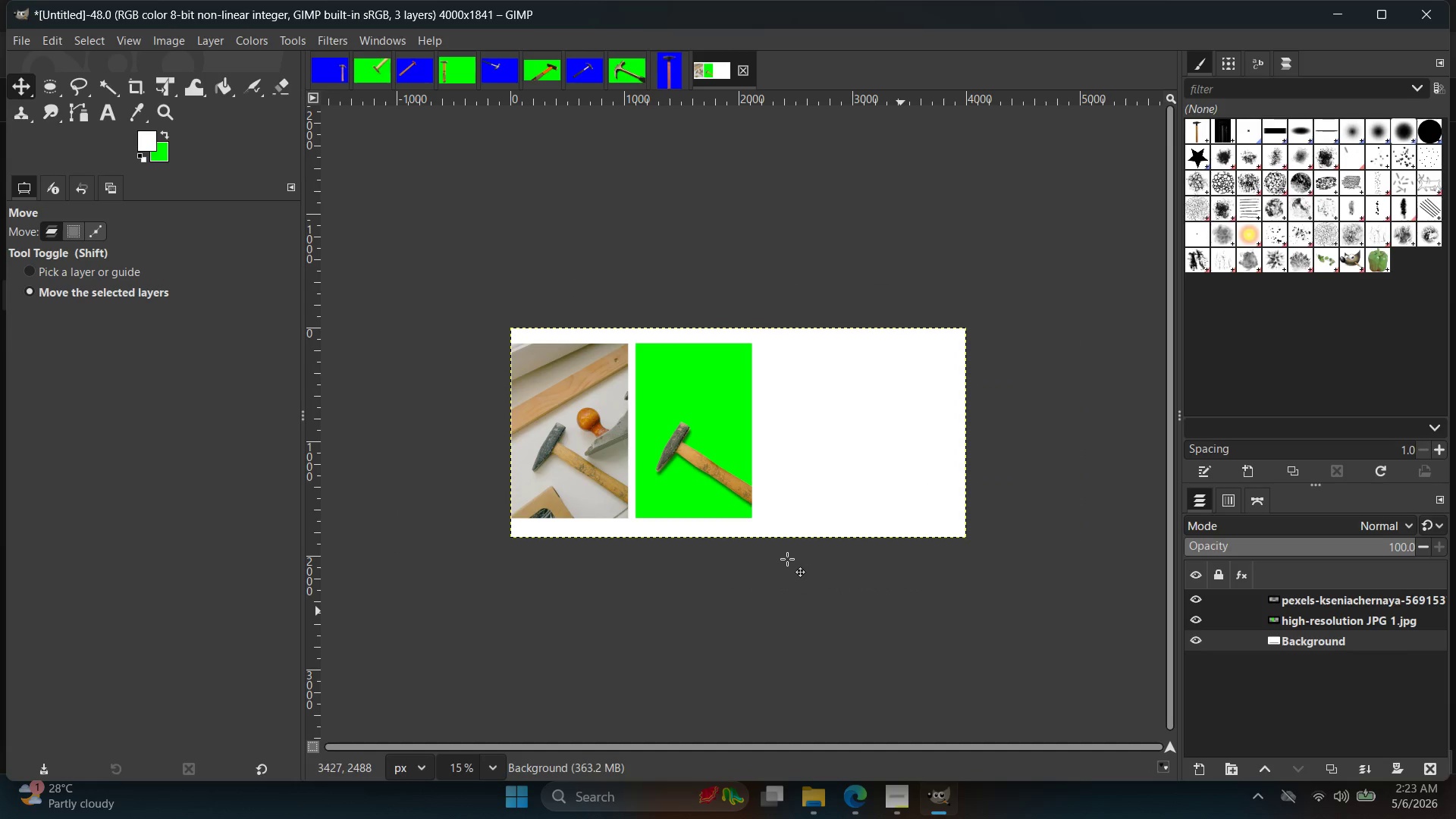 
key(Control+Z)
 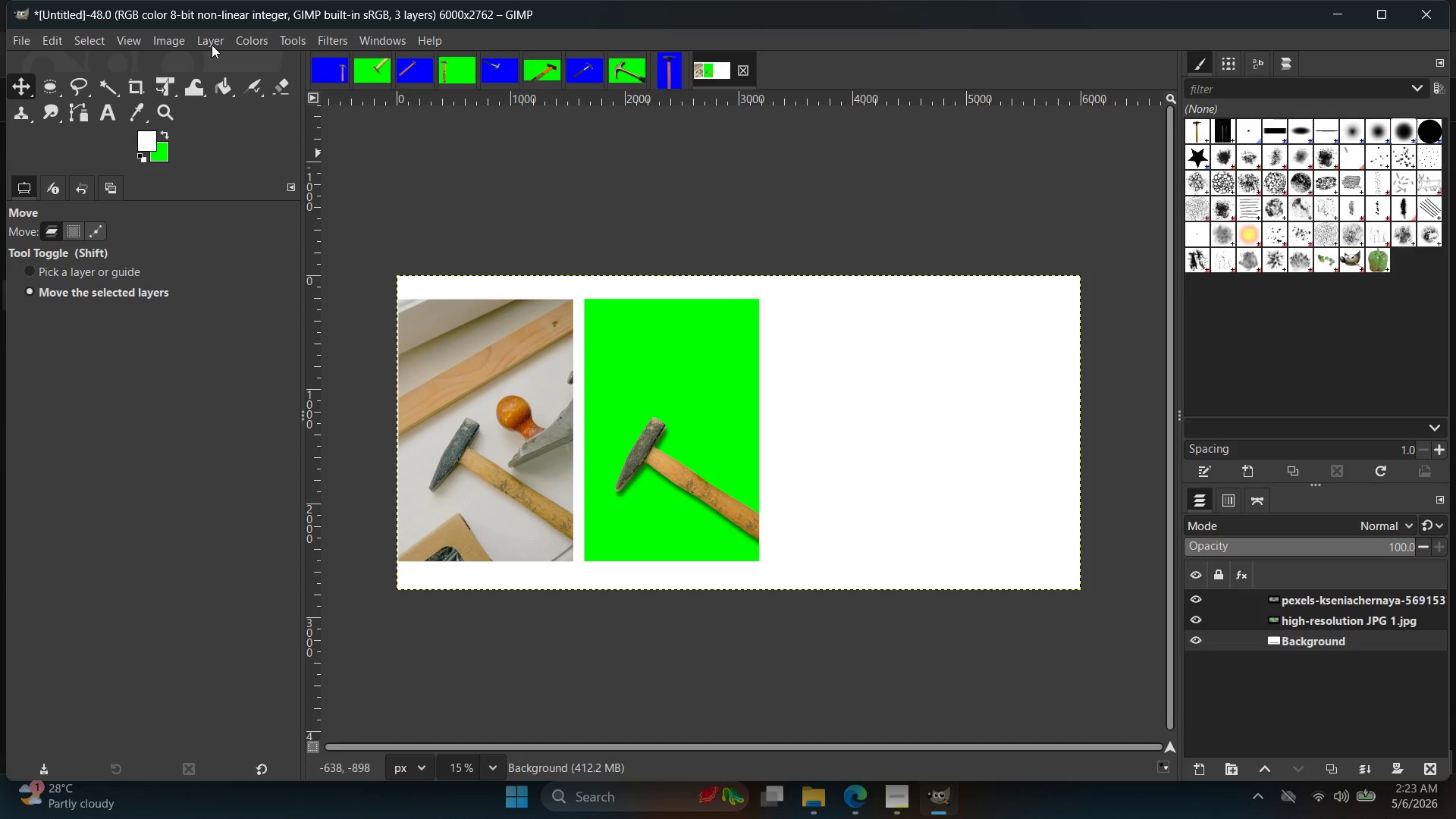 
double_click([179, 44])
 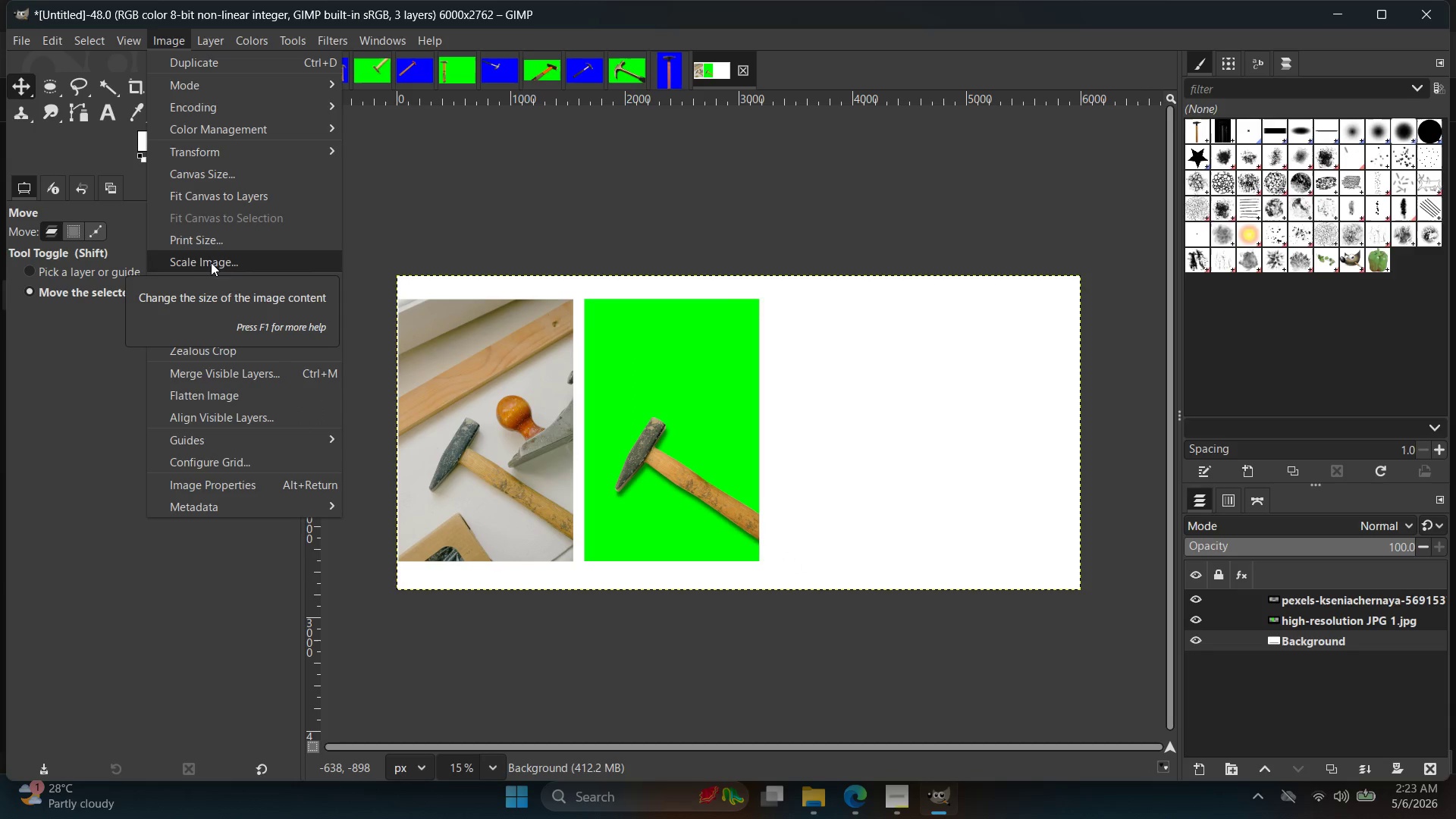 
left_click([221, 265])
 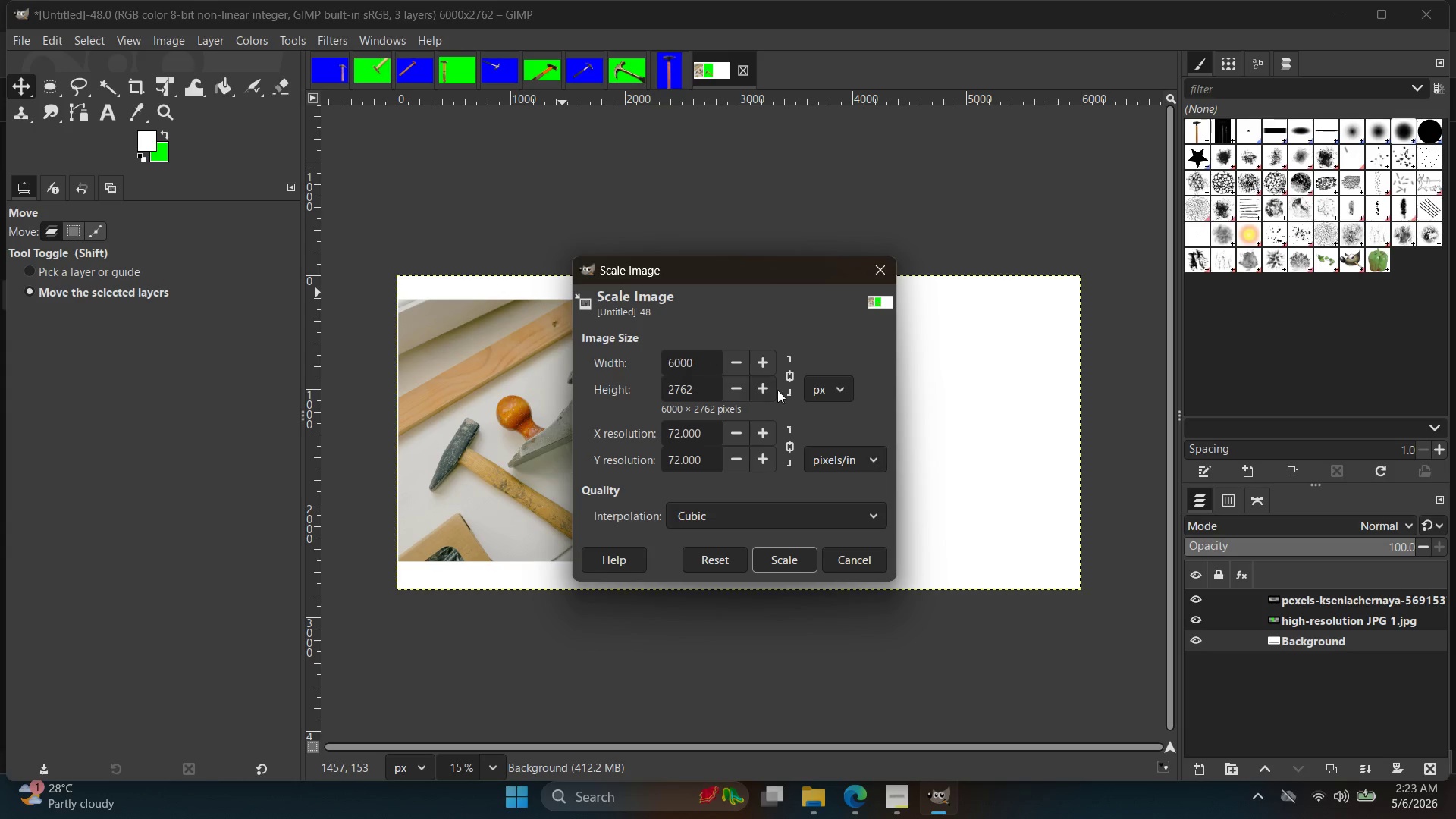 
left_click([798, 378])
 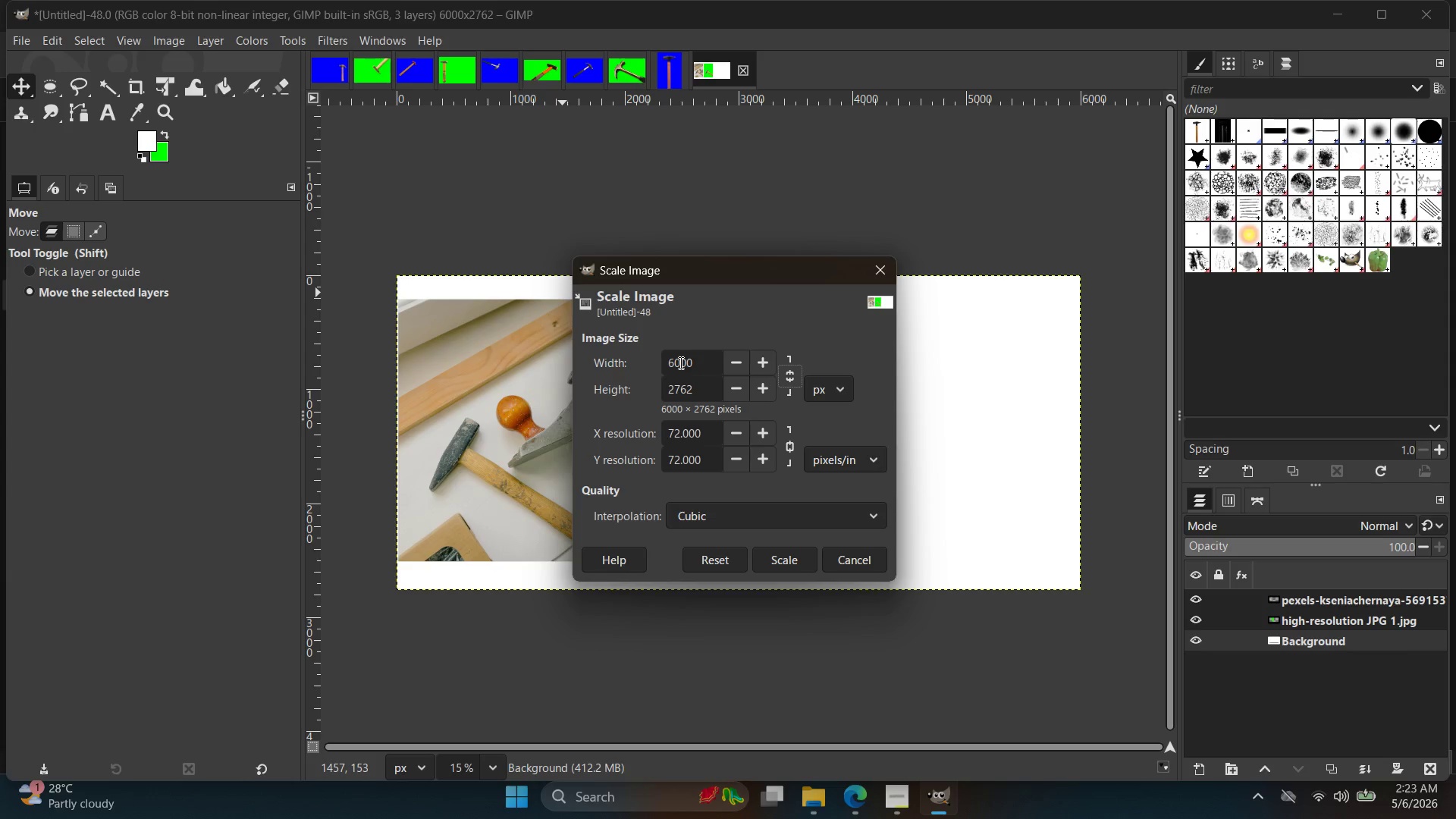 
left_click([676, 361])
 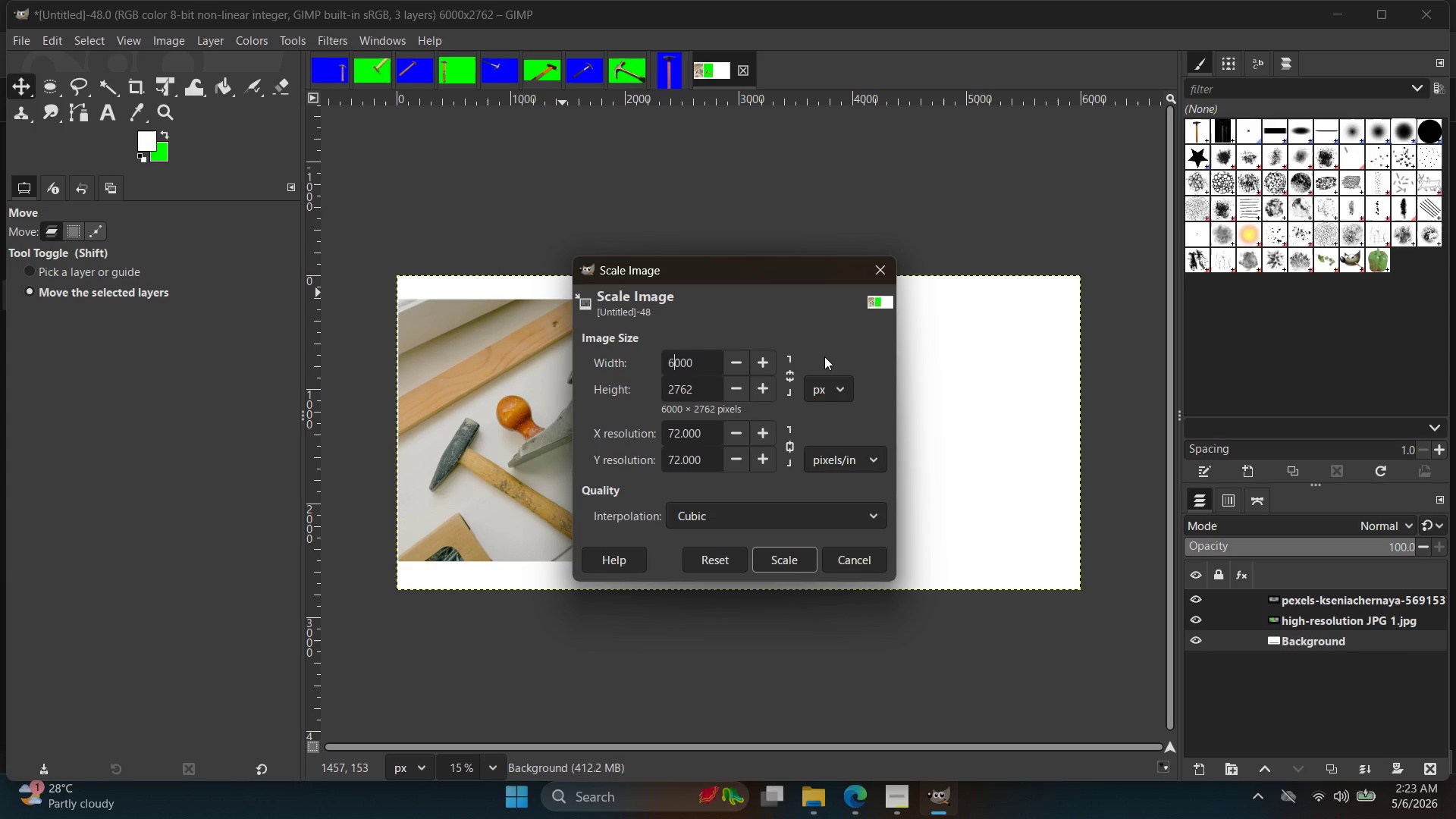 
key(Backspace)
 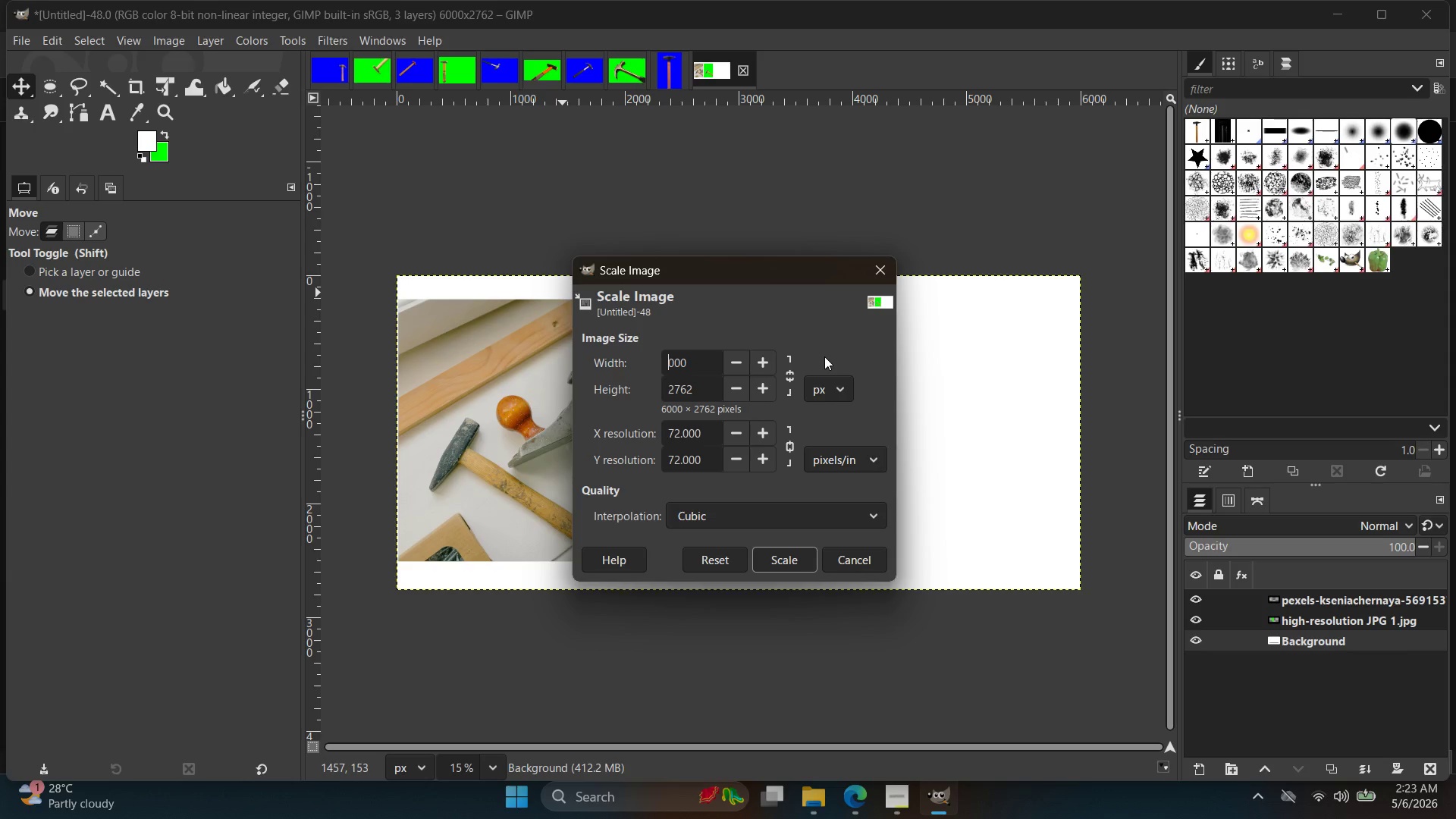 
key(4)
 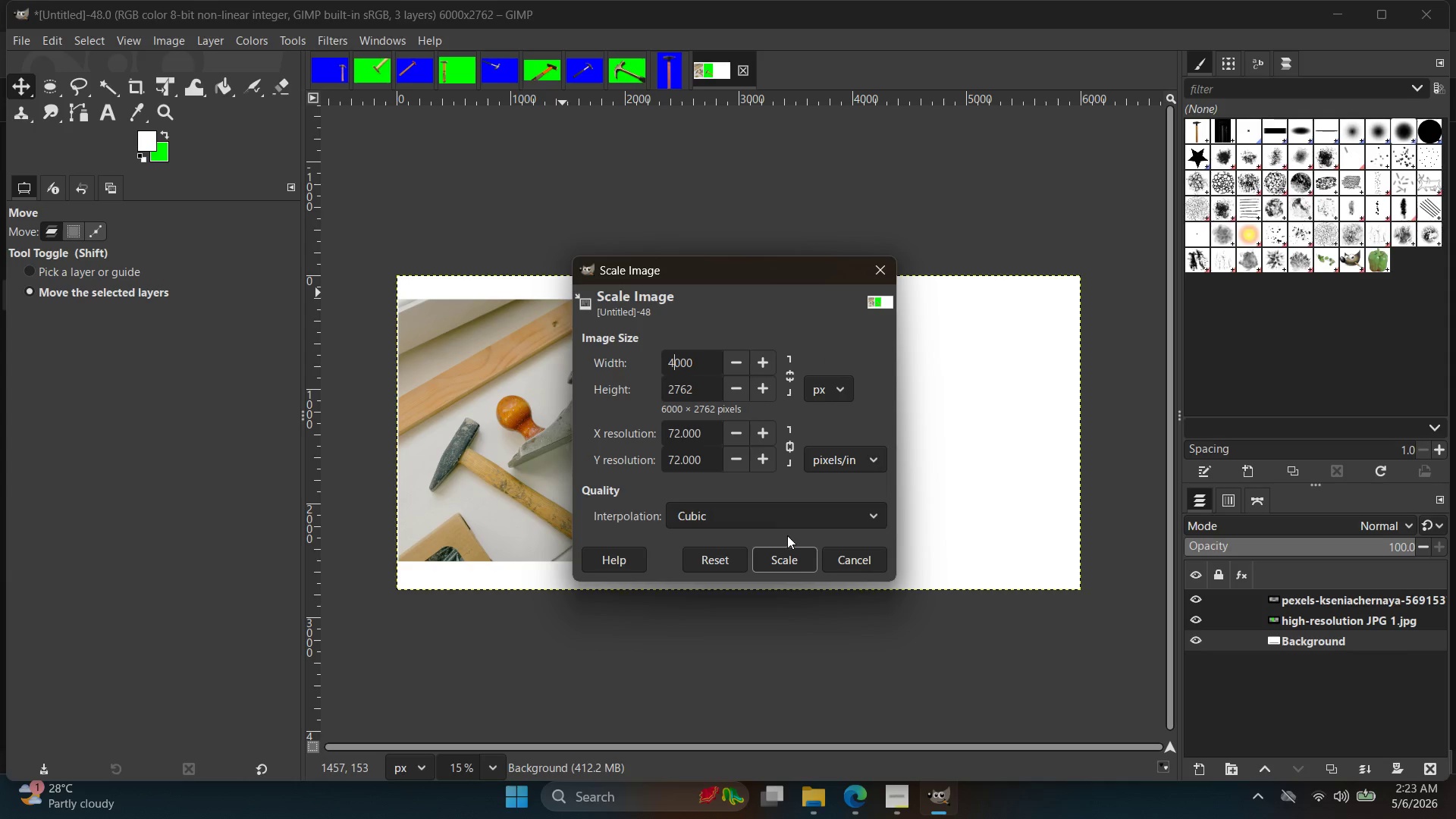 
left_click([773, 554])
 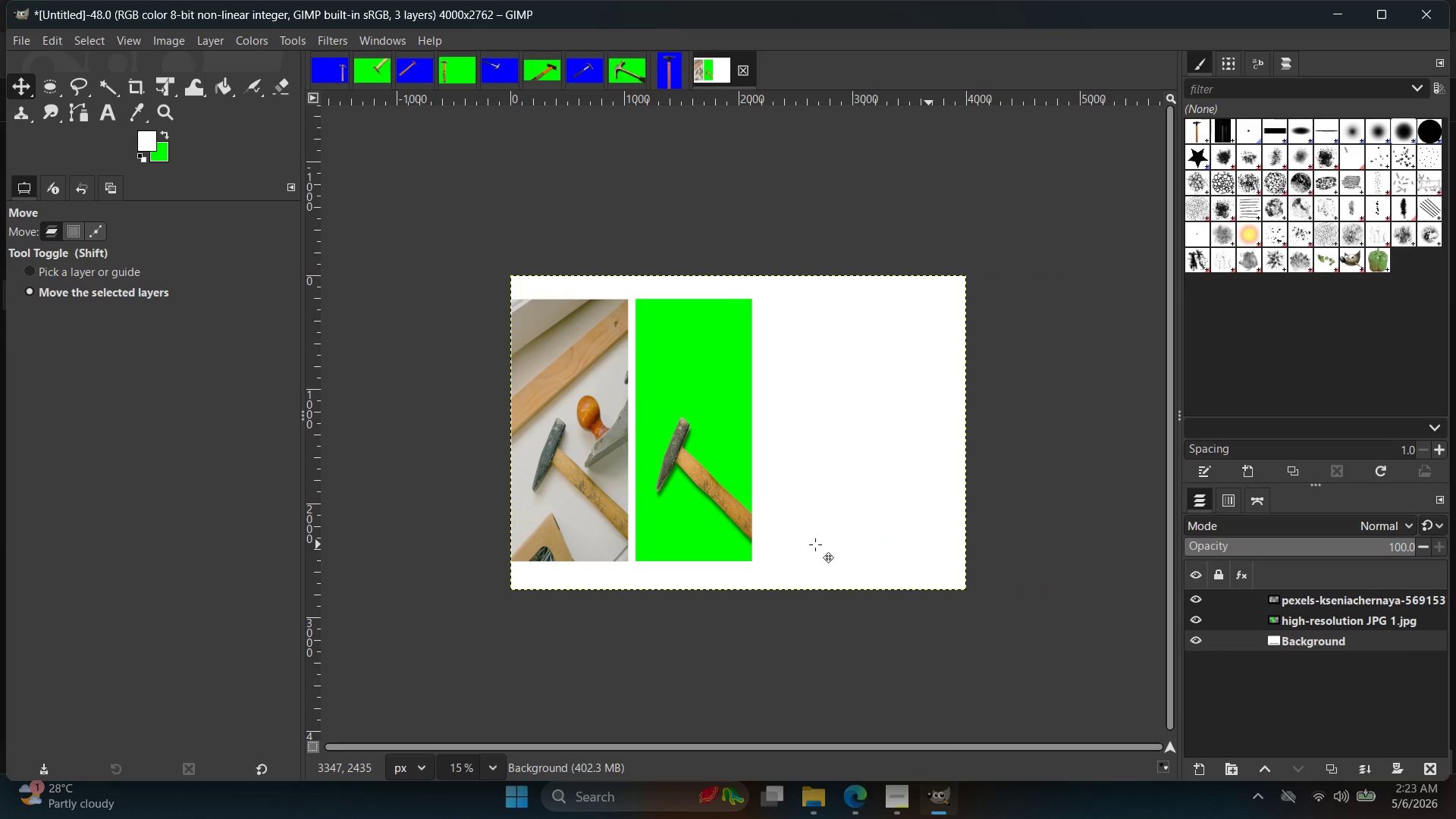 
wait(6.58)
 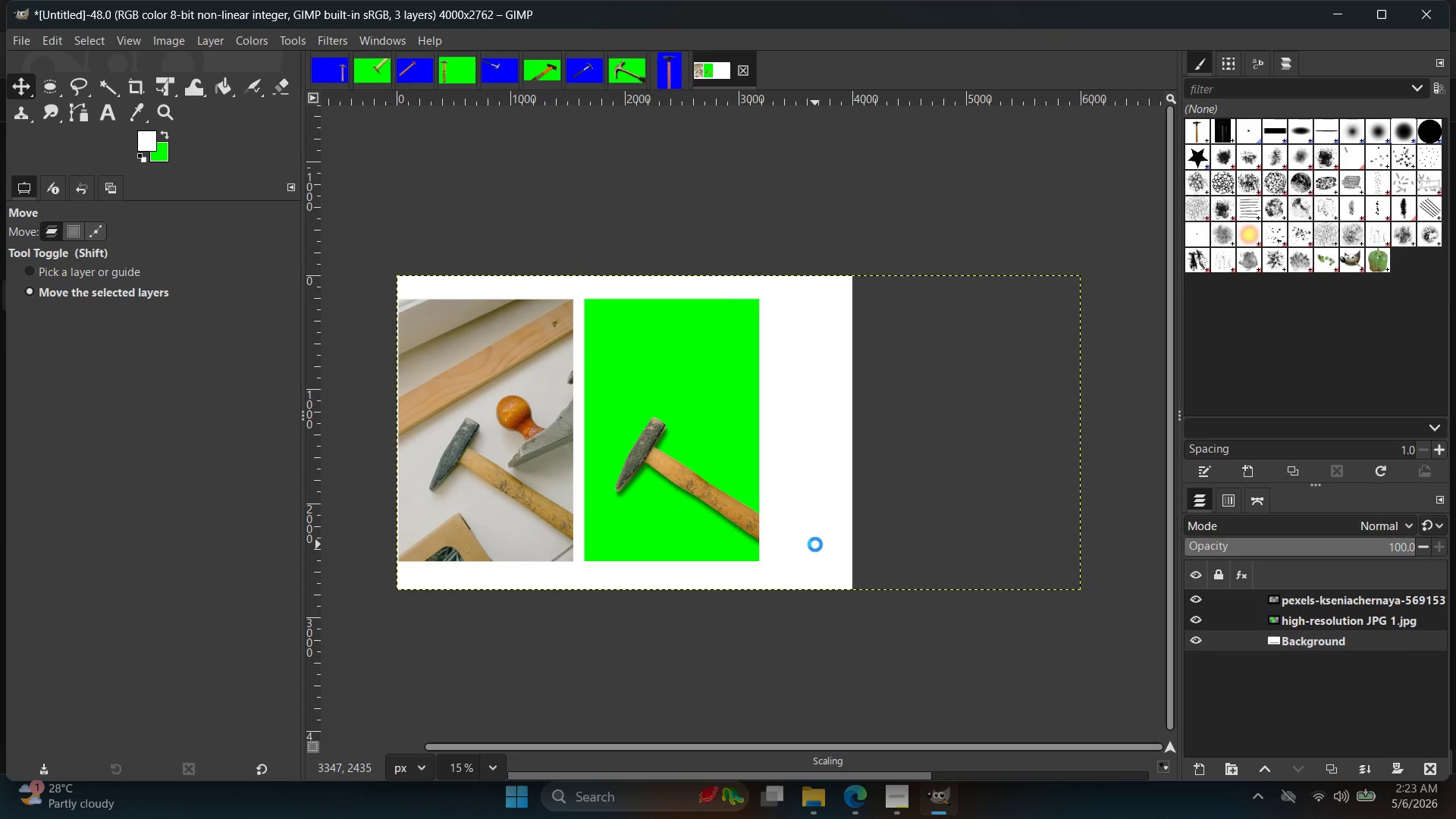 
key(Control+ControlLeft)
 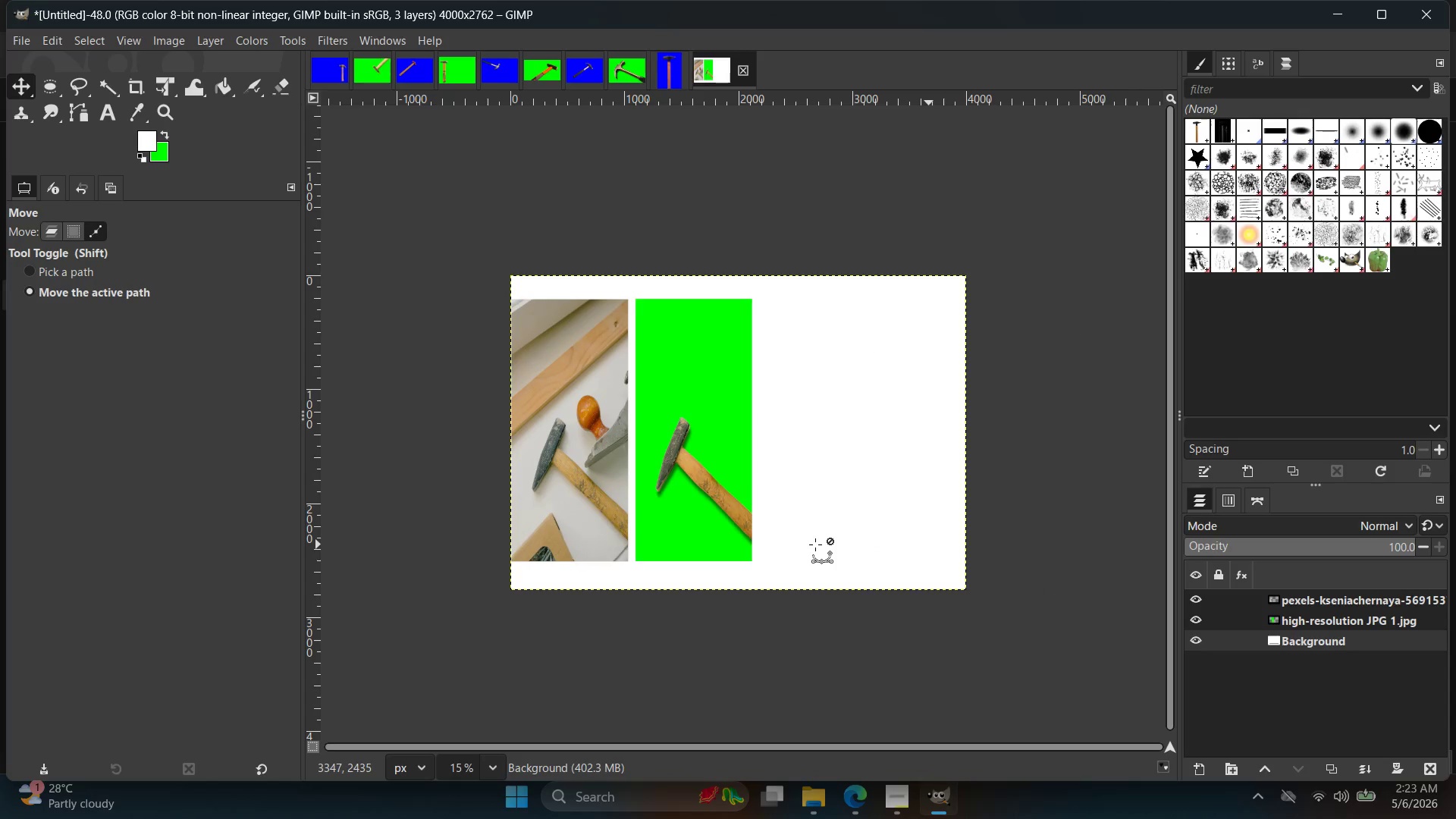 
key(Control+Z)
 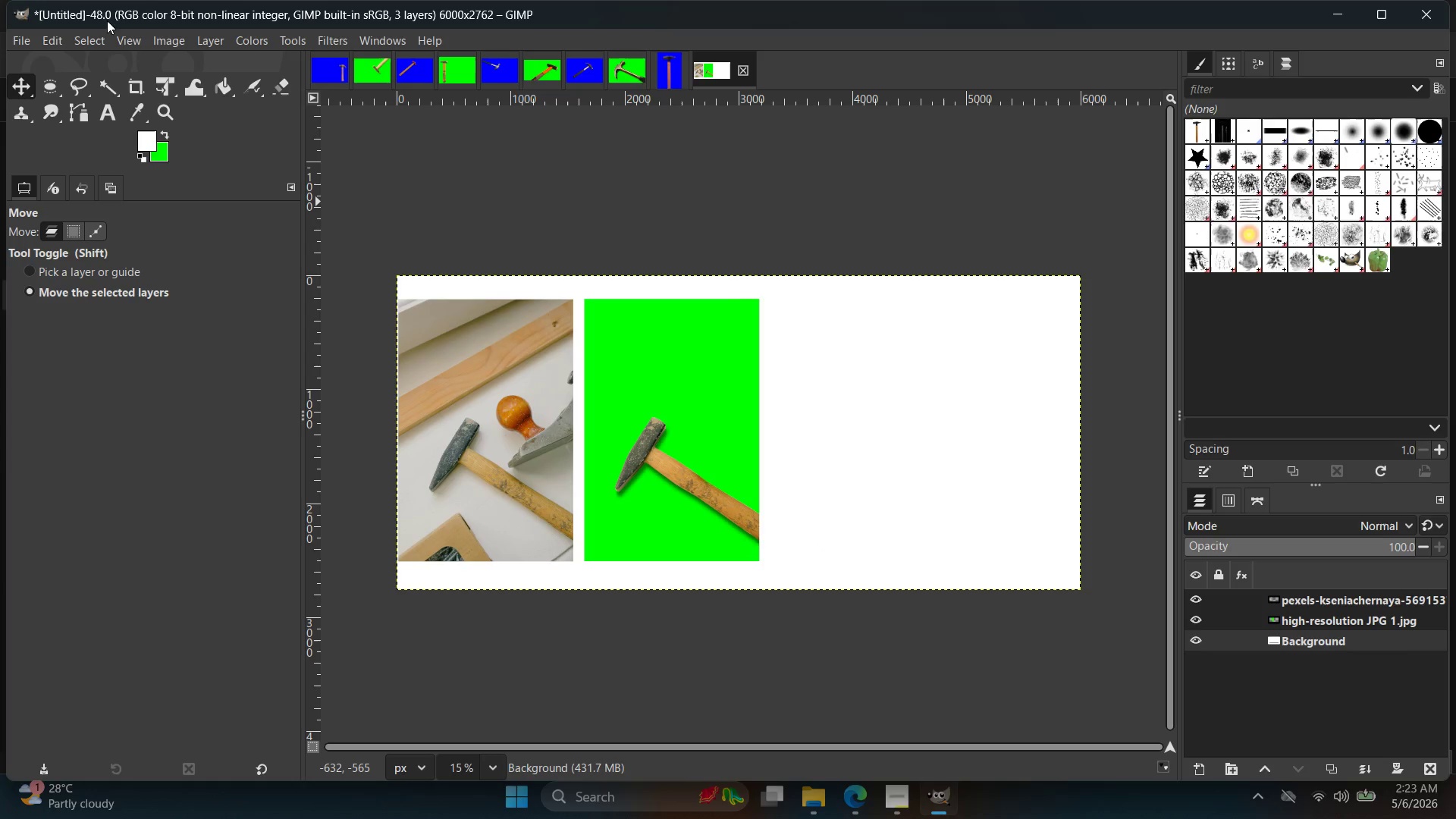 
left_click([171, 33])
 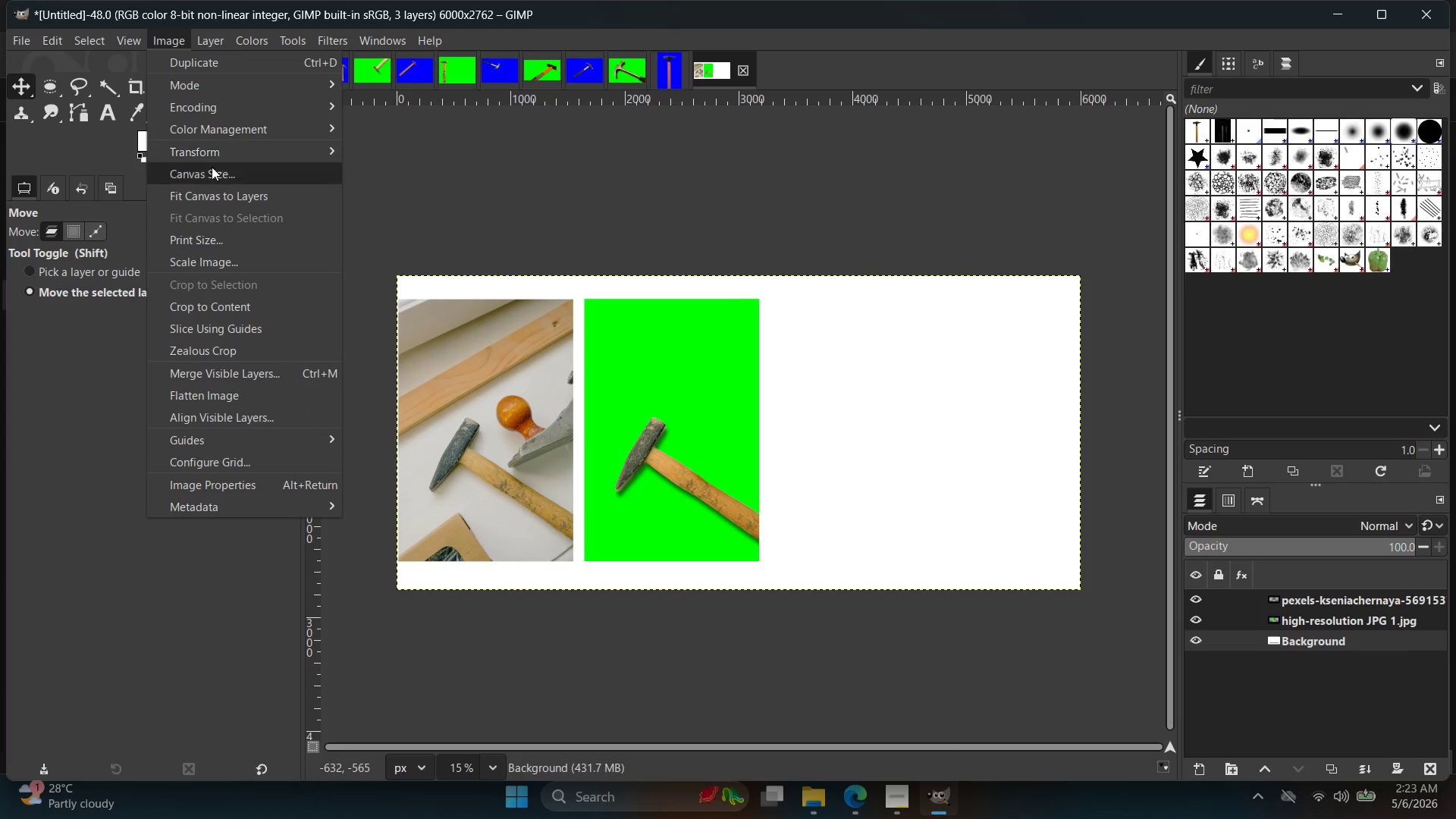 
left_click([211, 172])
 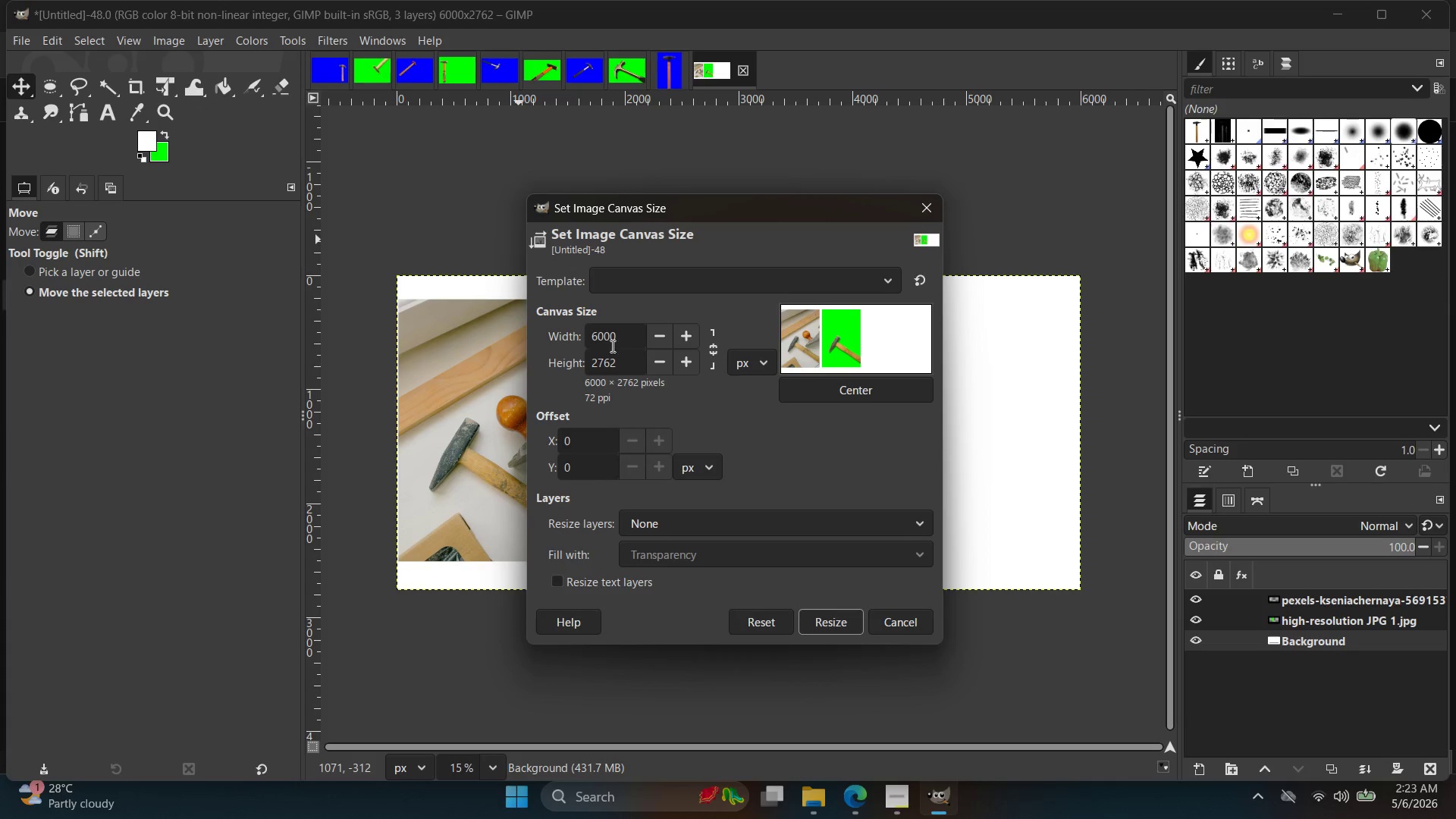 
left_click([600, 344])
 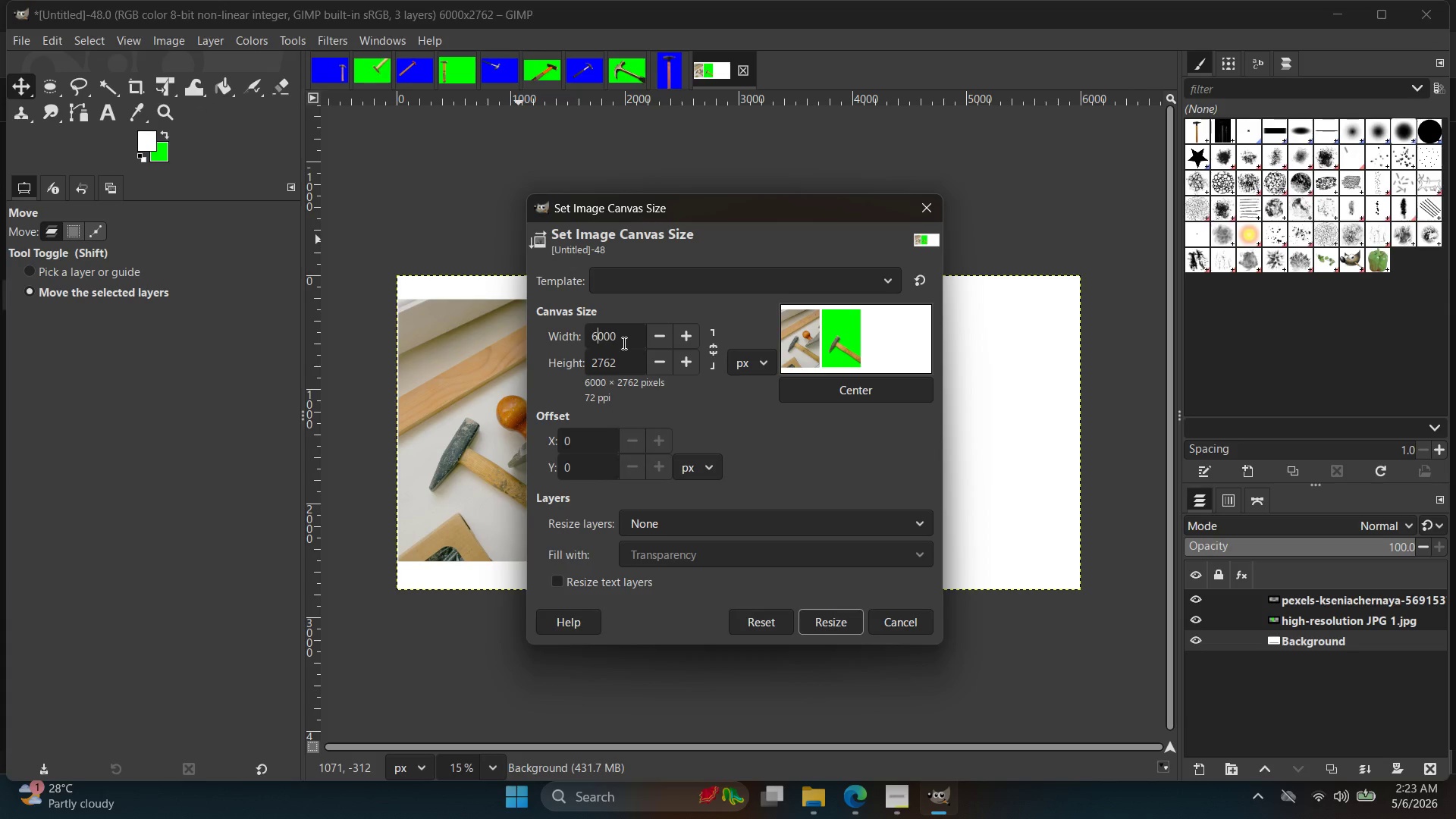 
key(Backspace)
type(3500)
key(Backspace)
key(Backspace)
key(Backspace)
 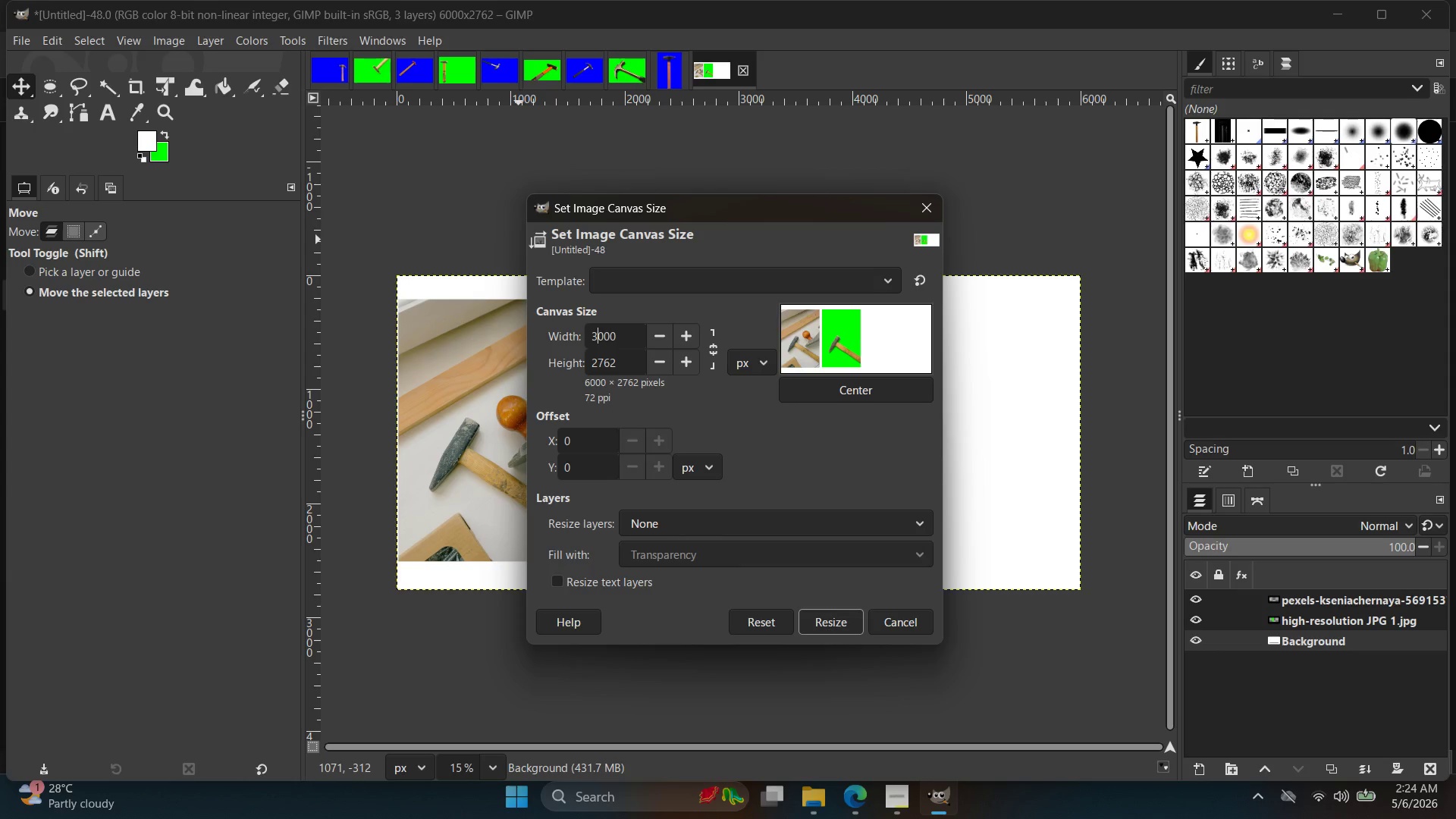 
key(ArrowRight)
 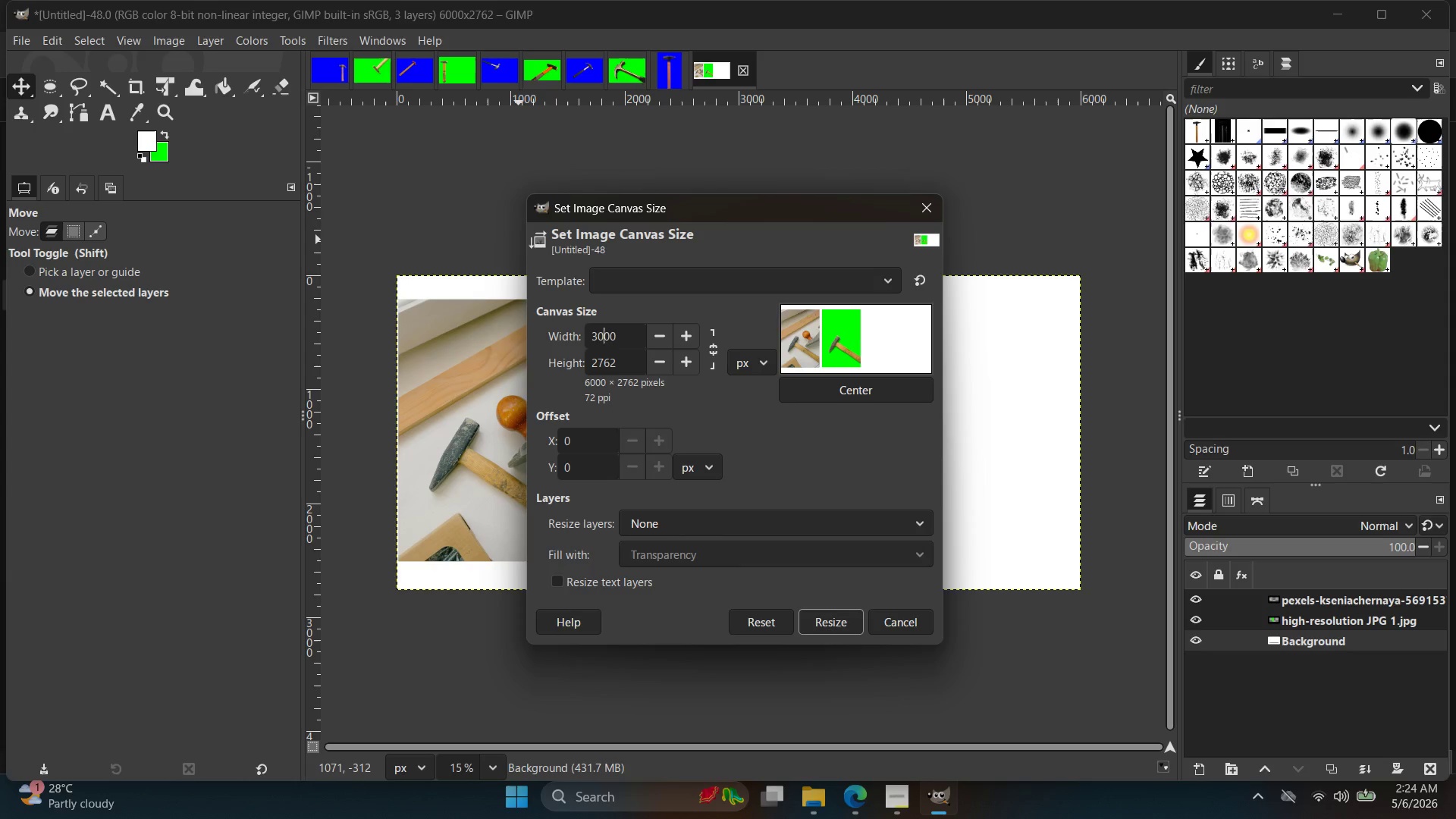 
key(Backspace)
 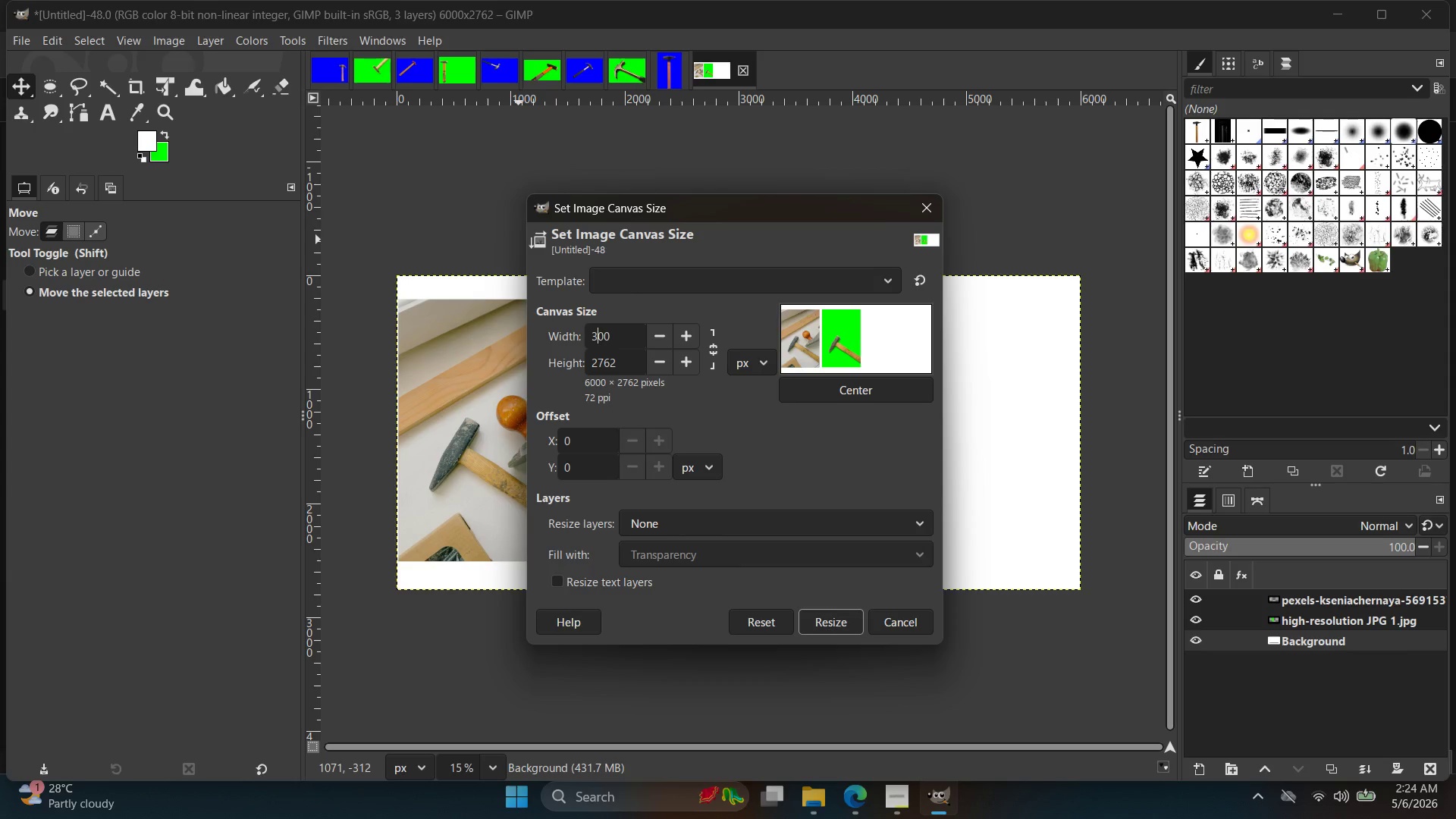 
key(5)
 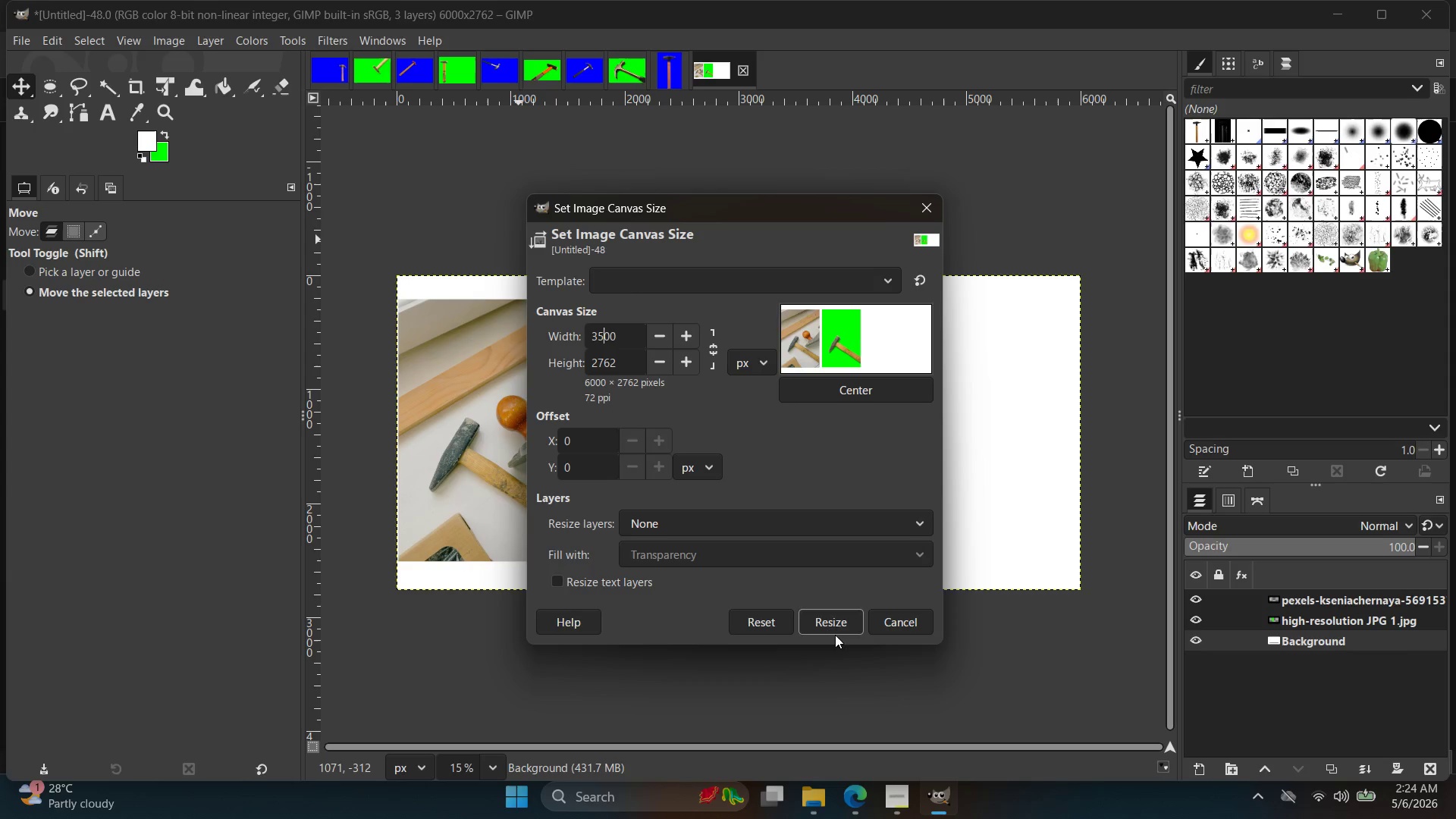 
double_click([835, 626])
 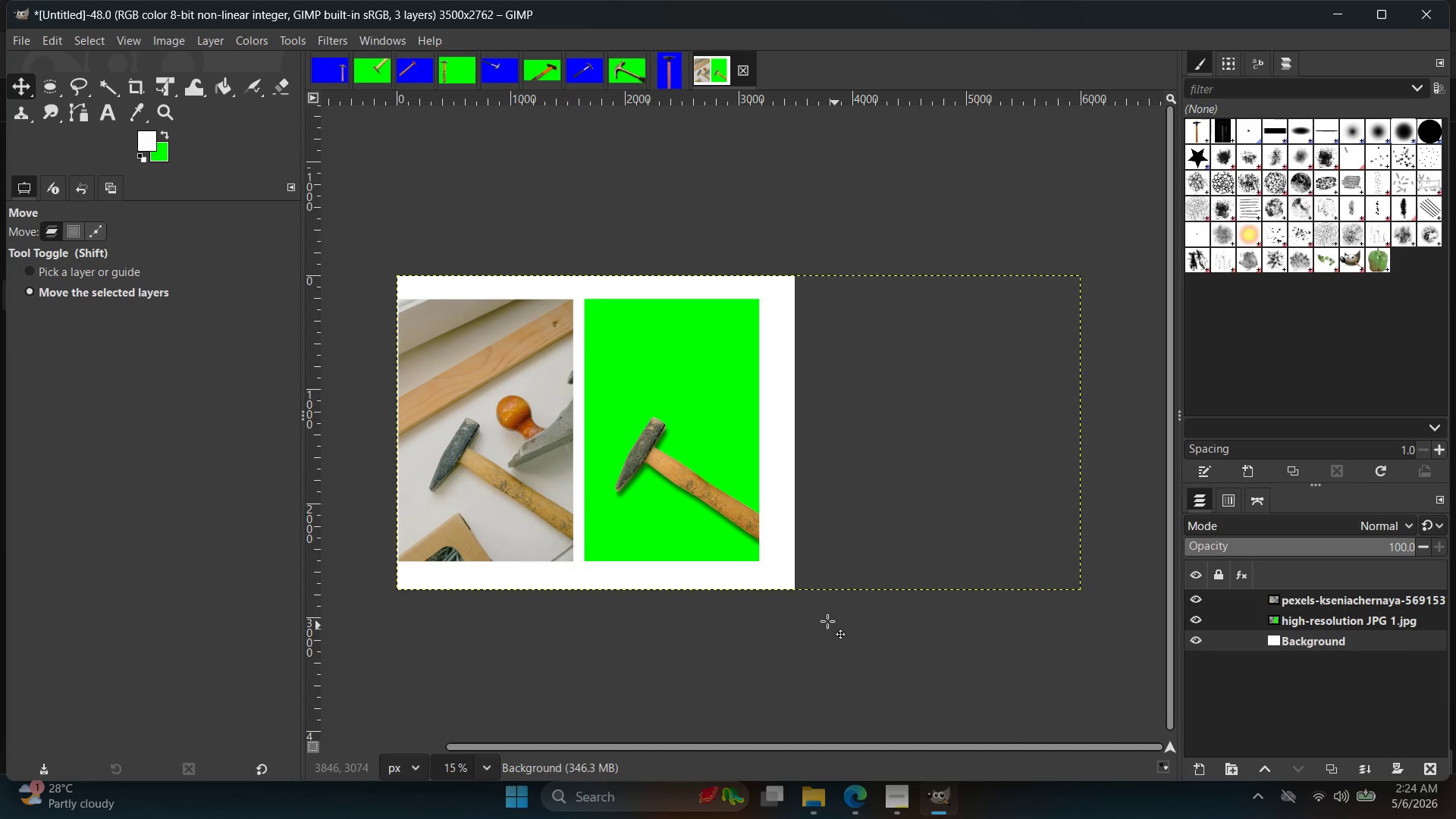 
wait(5.39)
 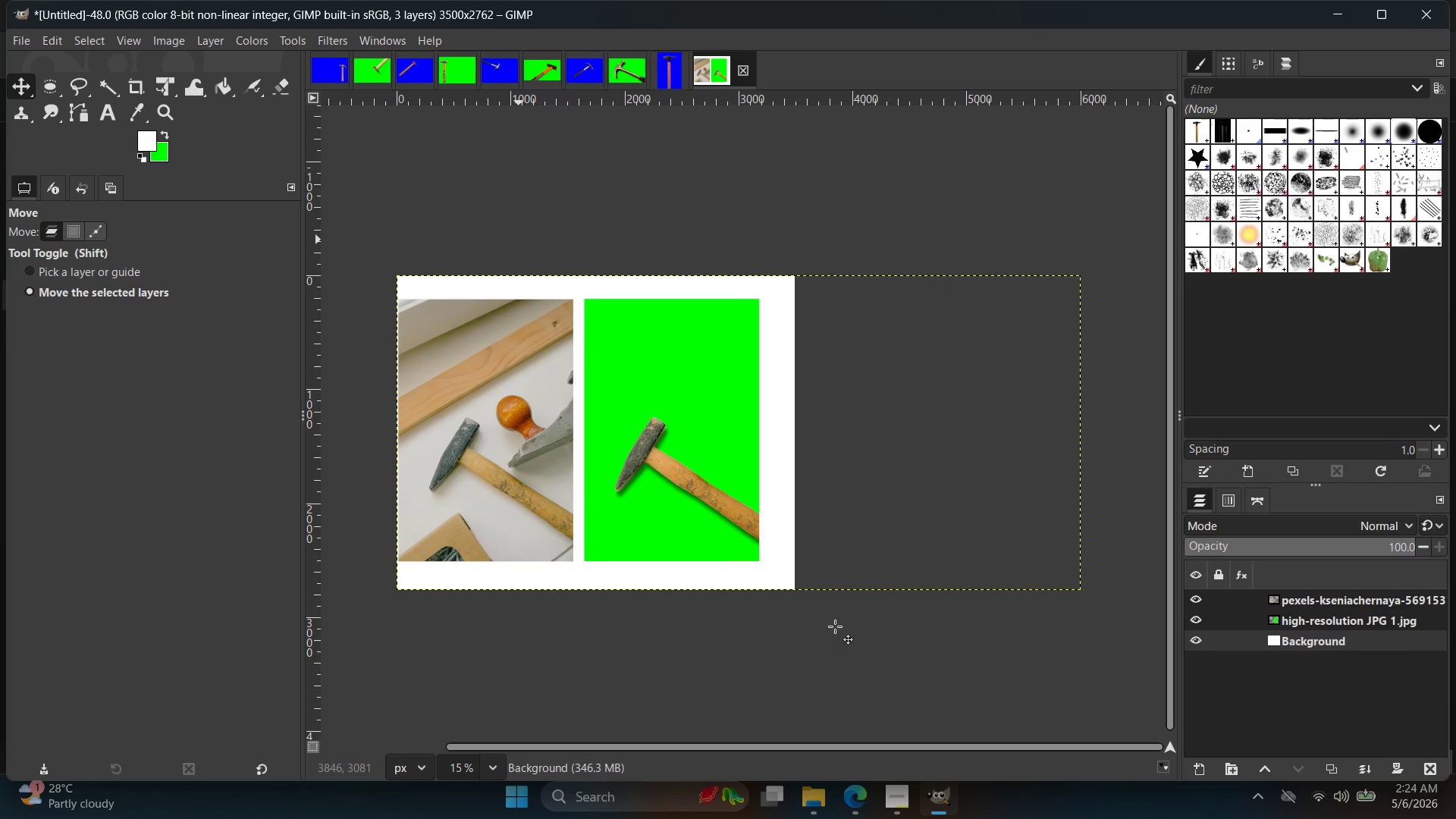 
left_click([1320, 601])
 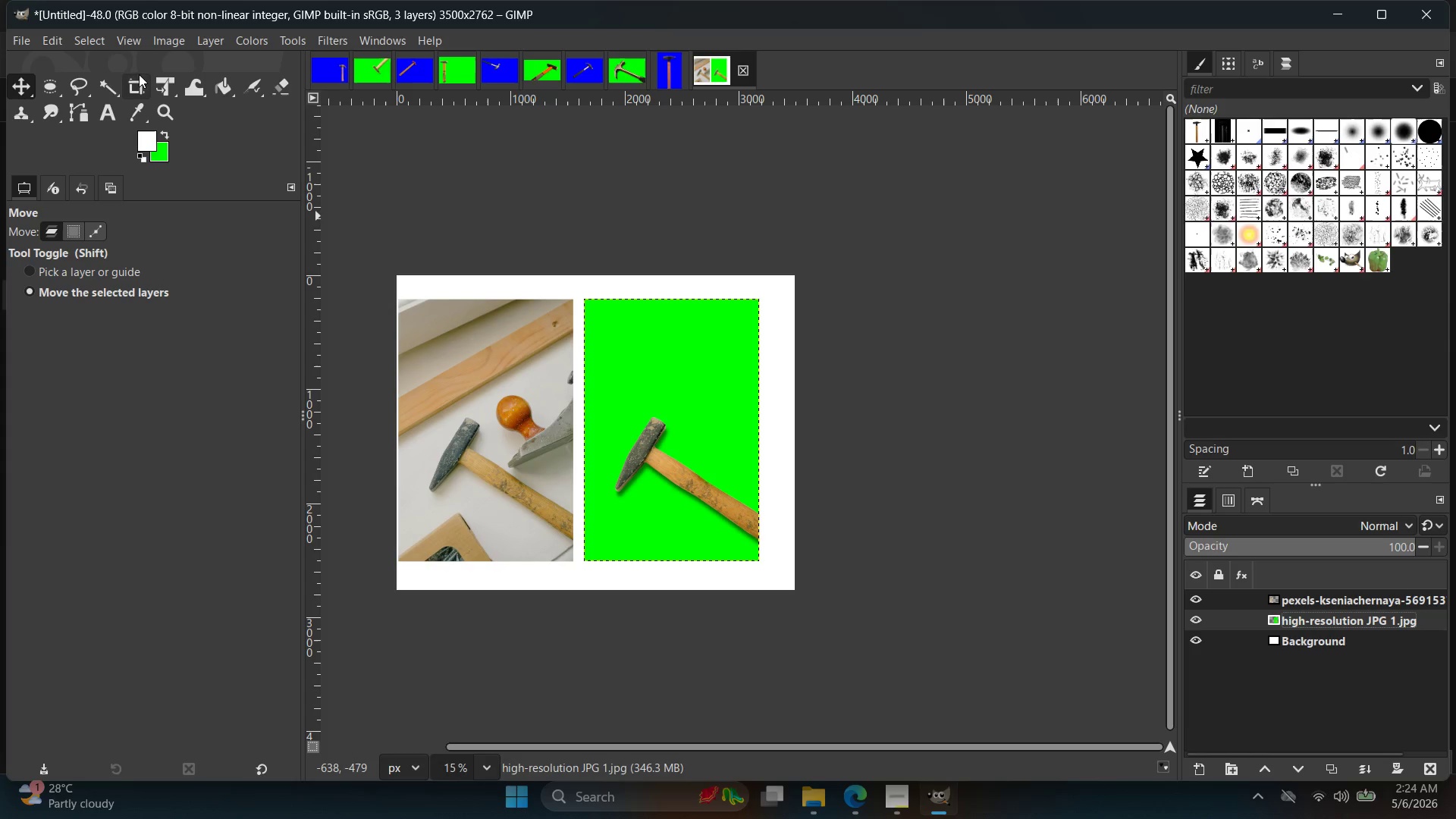 
left_click_drag(start_coordinate=[707, 428], to_coordinate=[717, 431])
 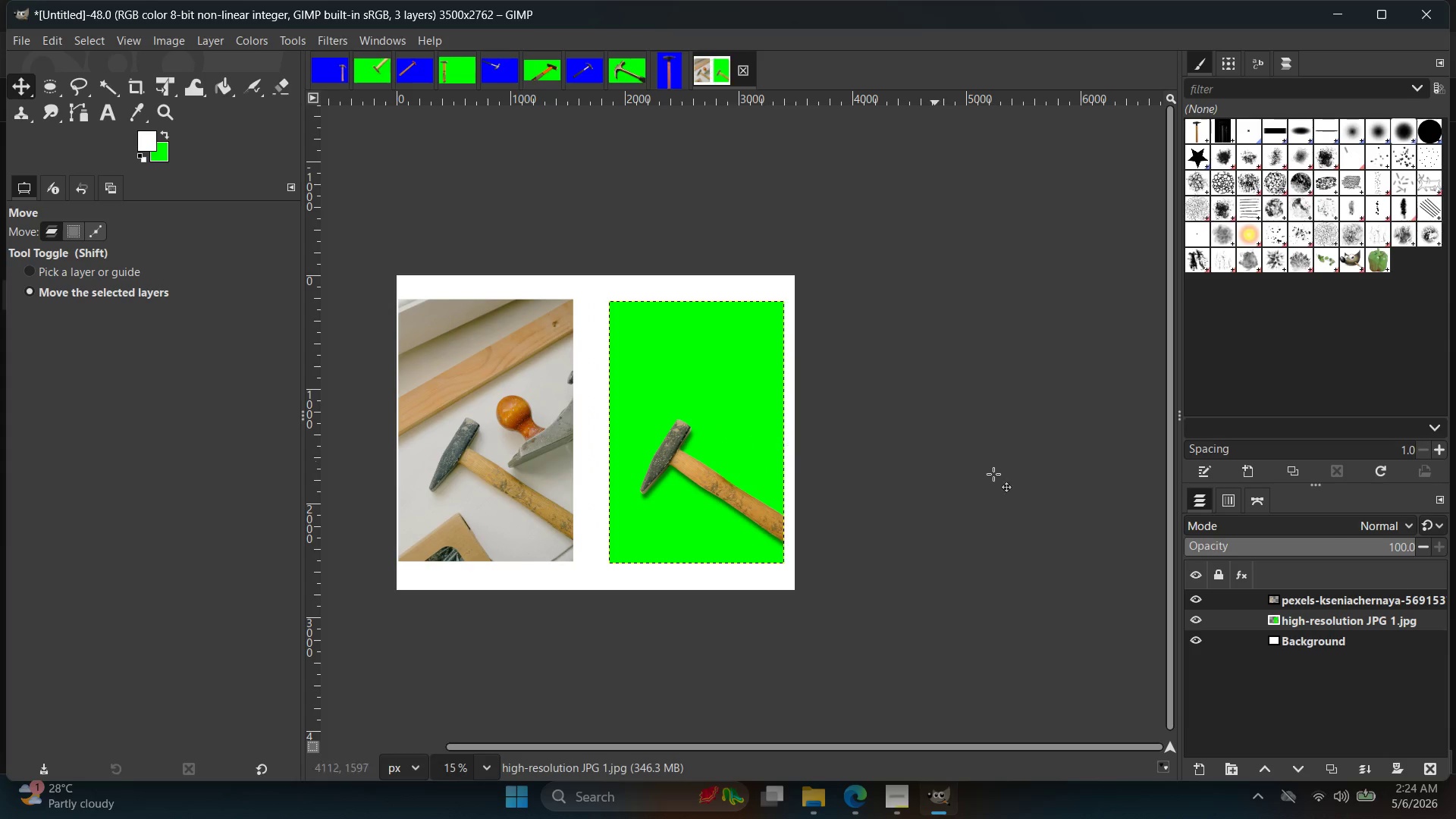 
left_click([1336, 595])
 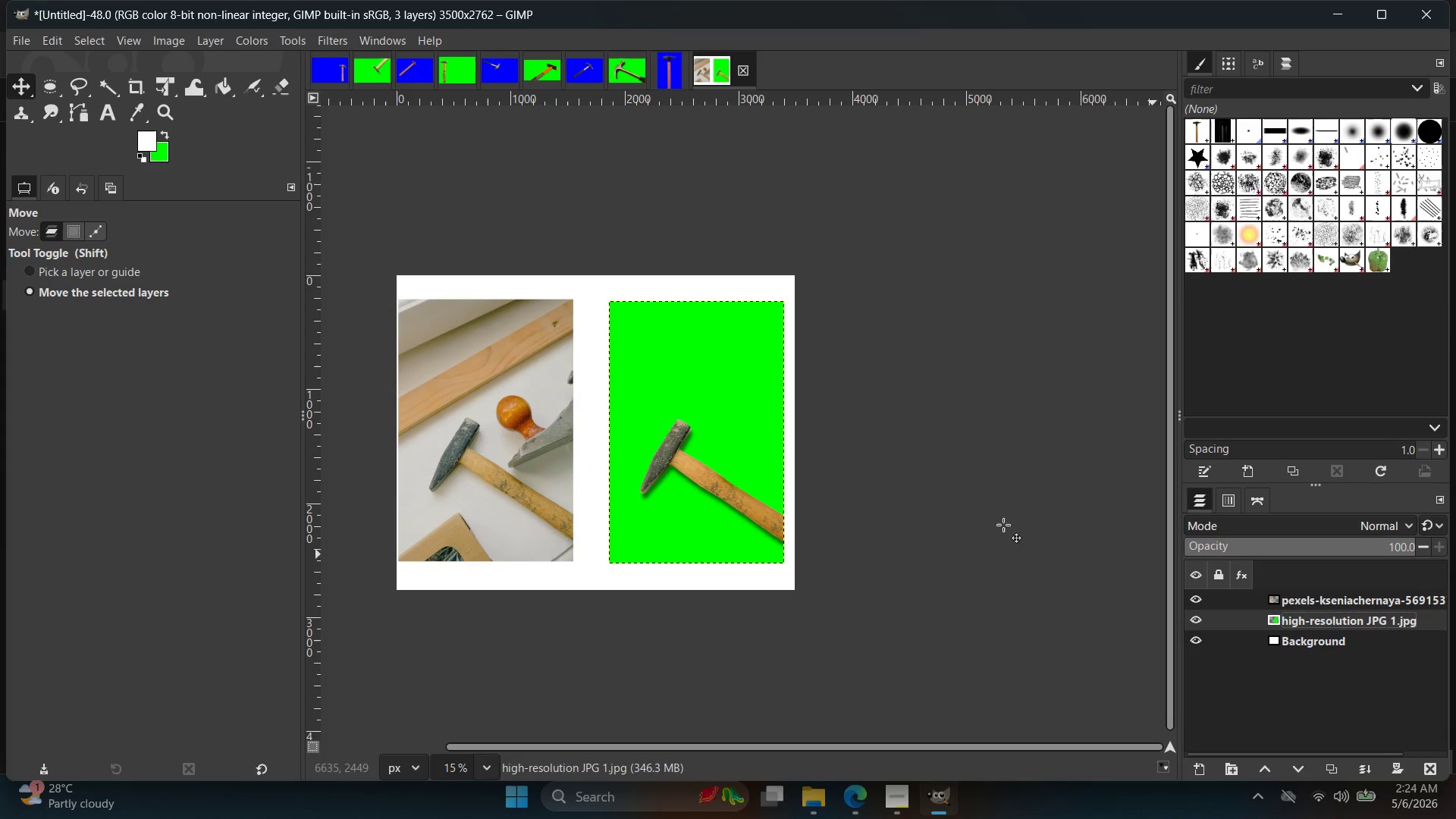 
left_click_drag(start_coordinate=[728, 461], to_coordinate=[733, 461])